 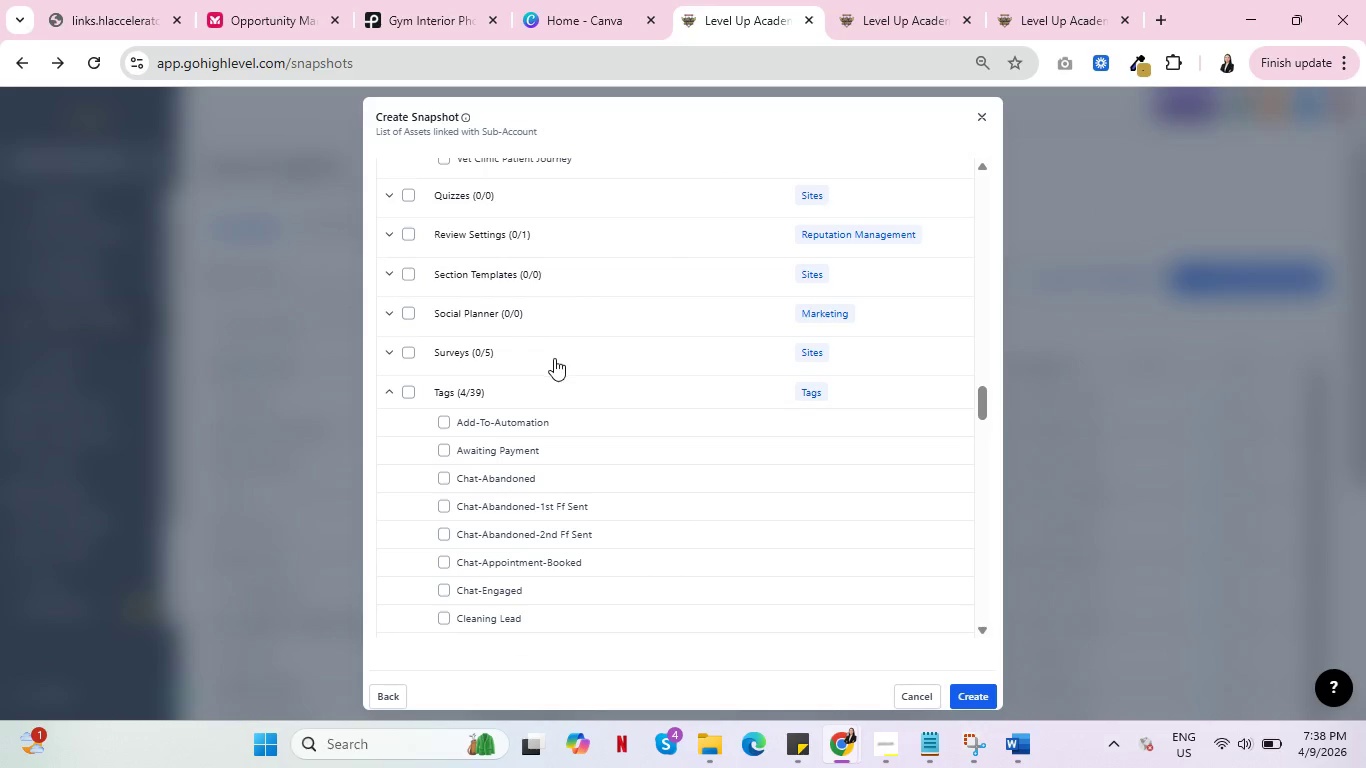 
scroll: coordinate [553, 360], scroll_direction: down, amount: 4.0
 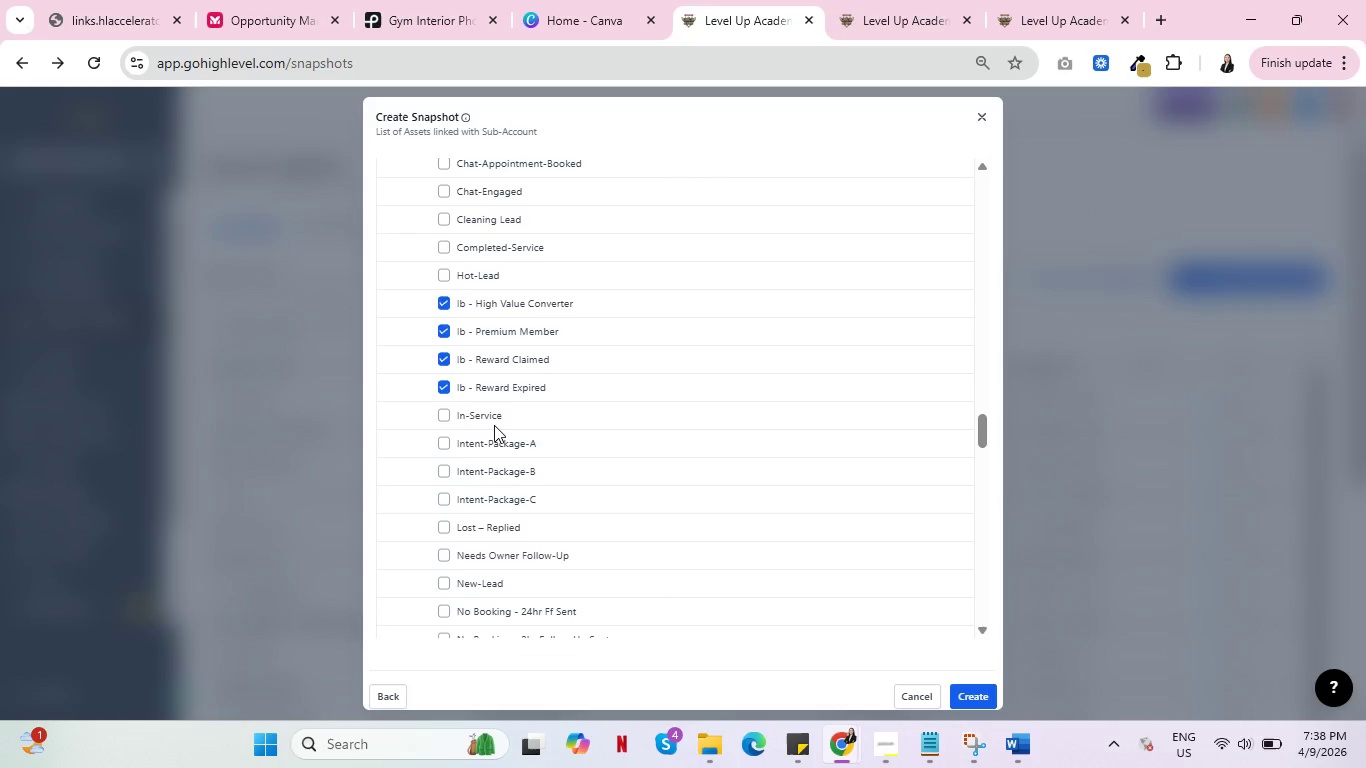 
scroll: coordinate [470, 481], scroll_direction: up, amount: 16.0
 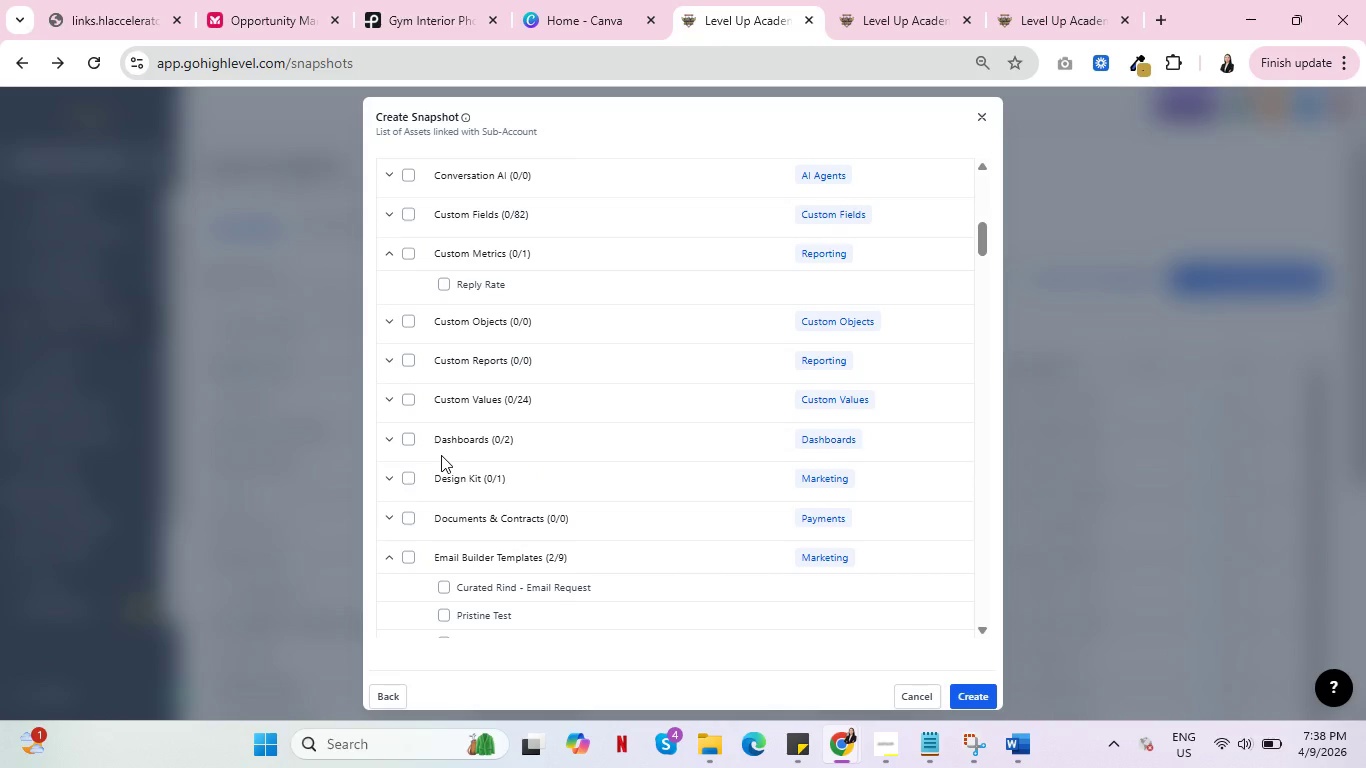 
wait(7.95)
 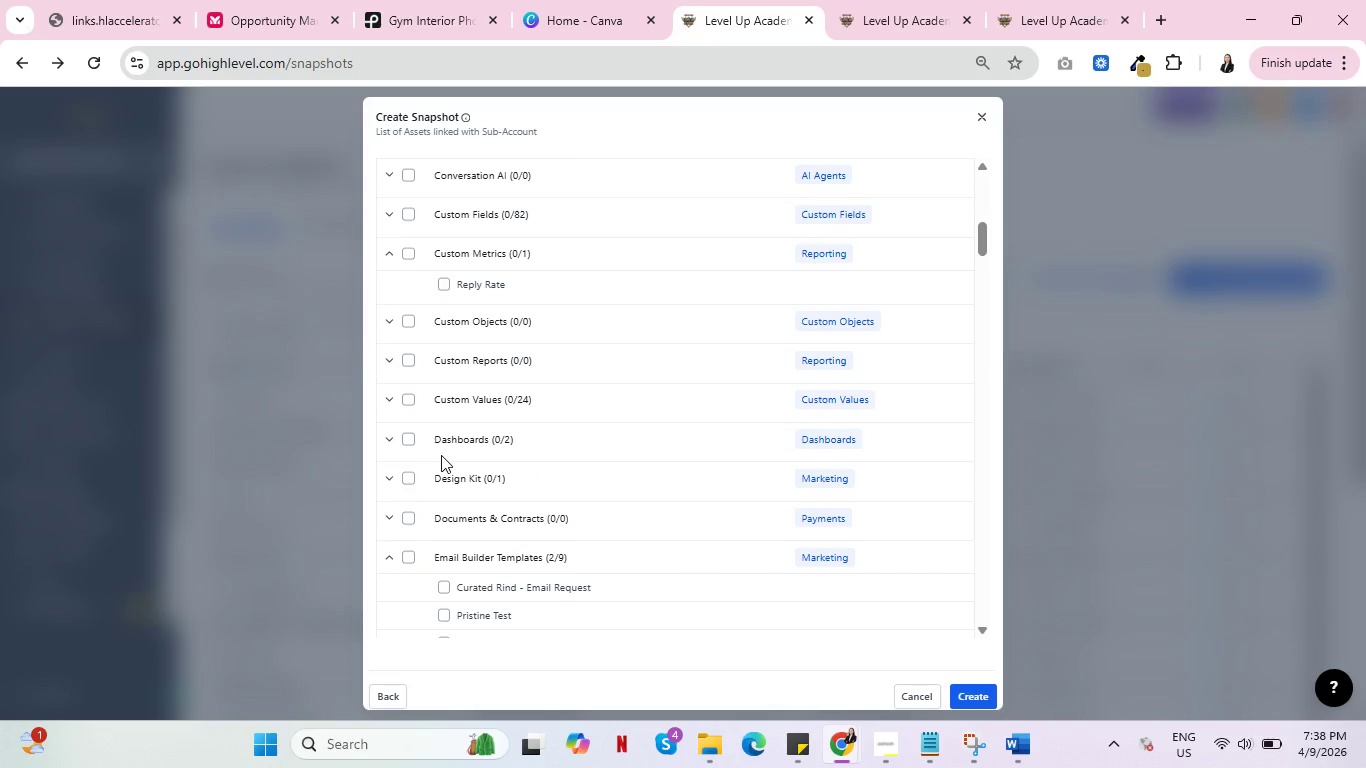 
scroll: coordinate [444, 447], scroll_direction: up, amount: 11.0
 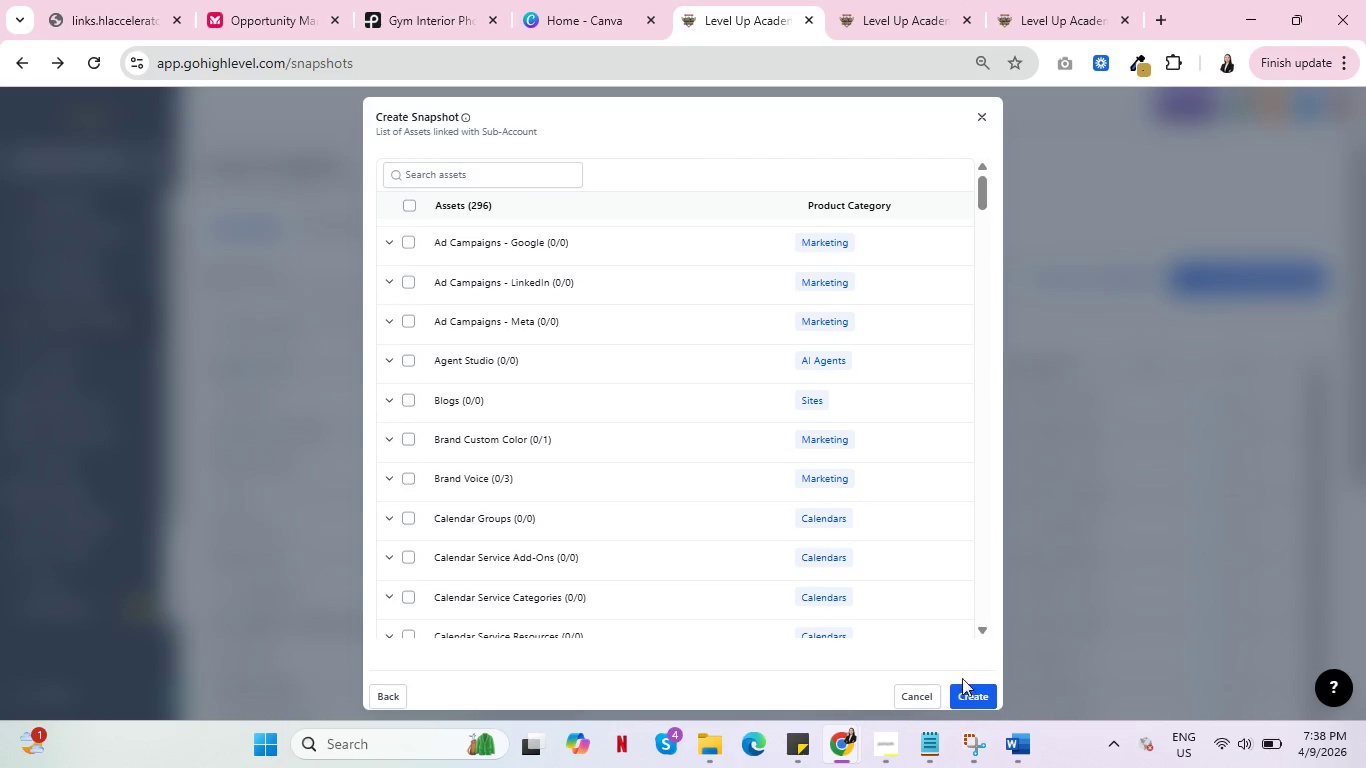 
left_click([974, 689])
 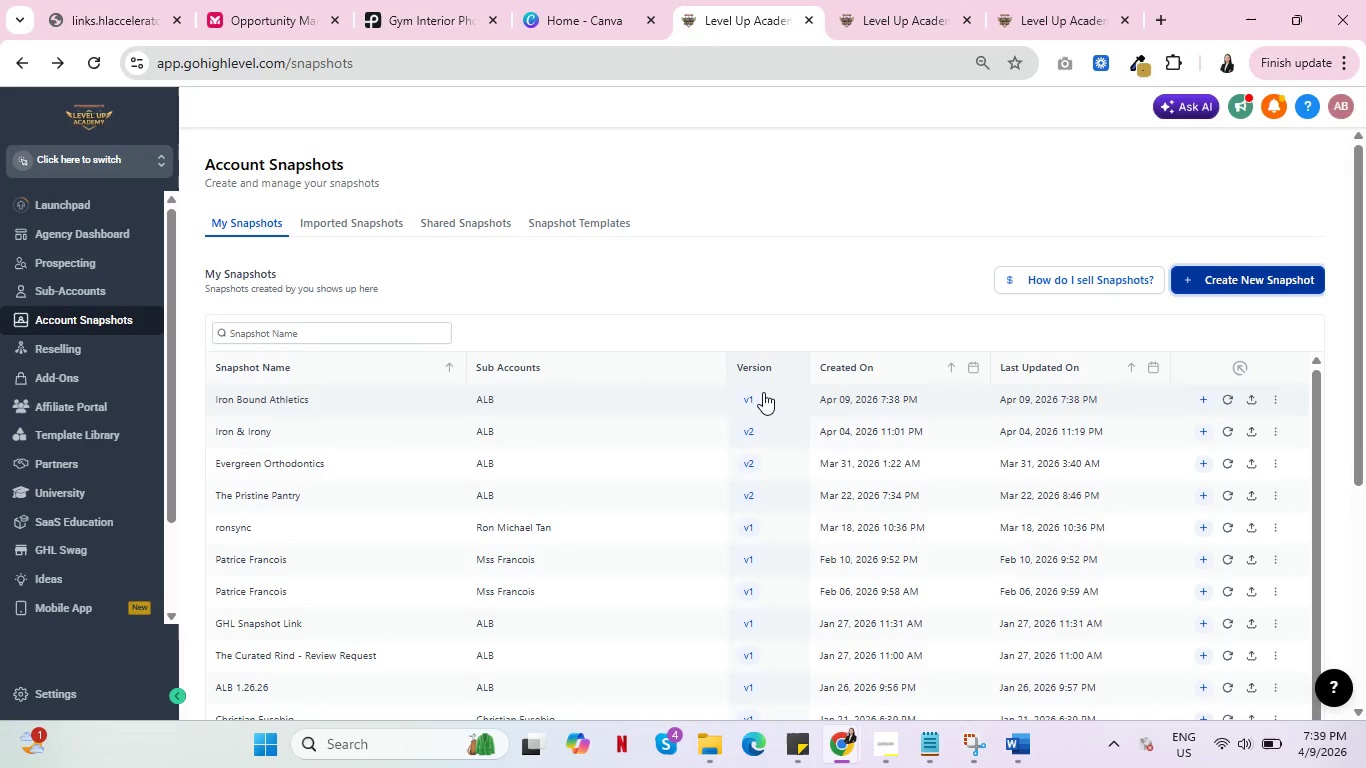 
wait(40.19)
 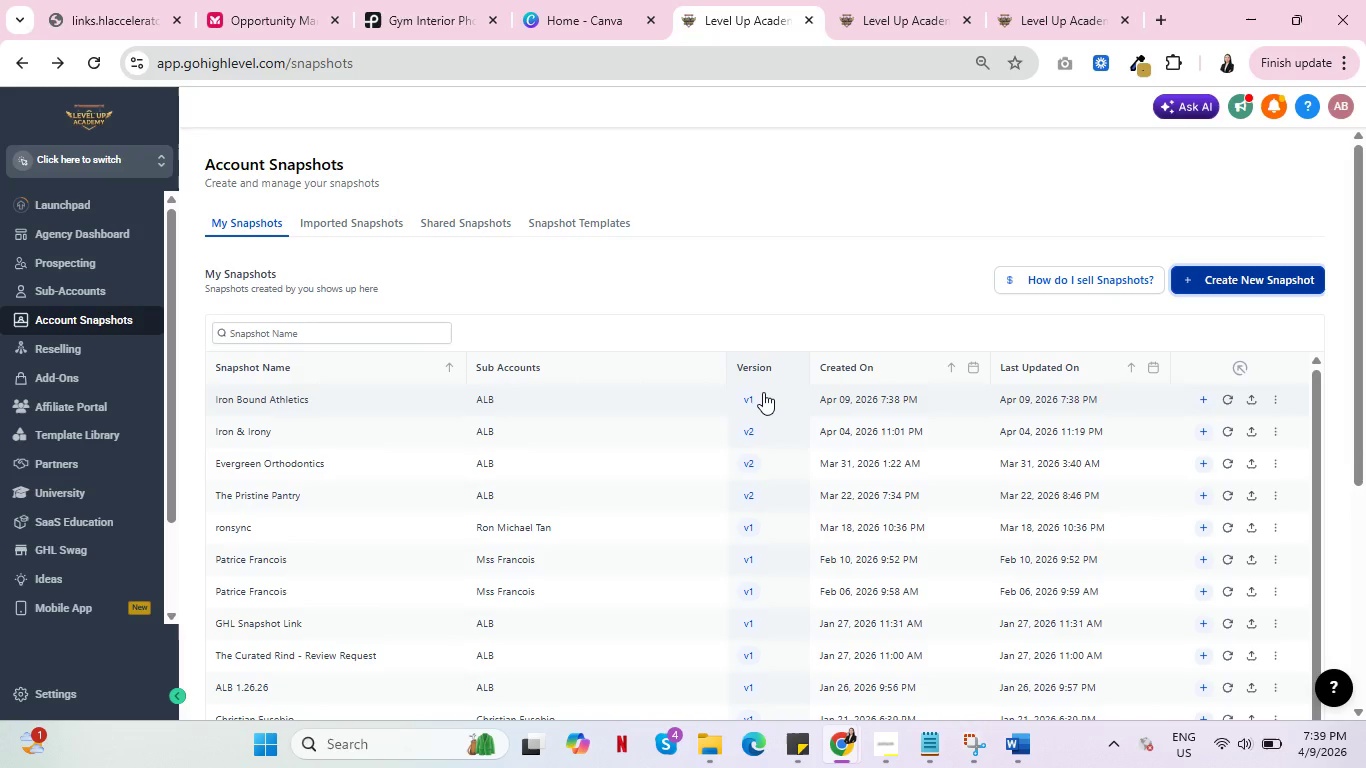 
scroll: coordinate [807, 371], scroll_direction: up, amount: 2.0
 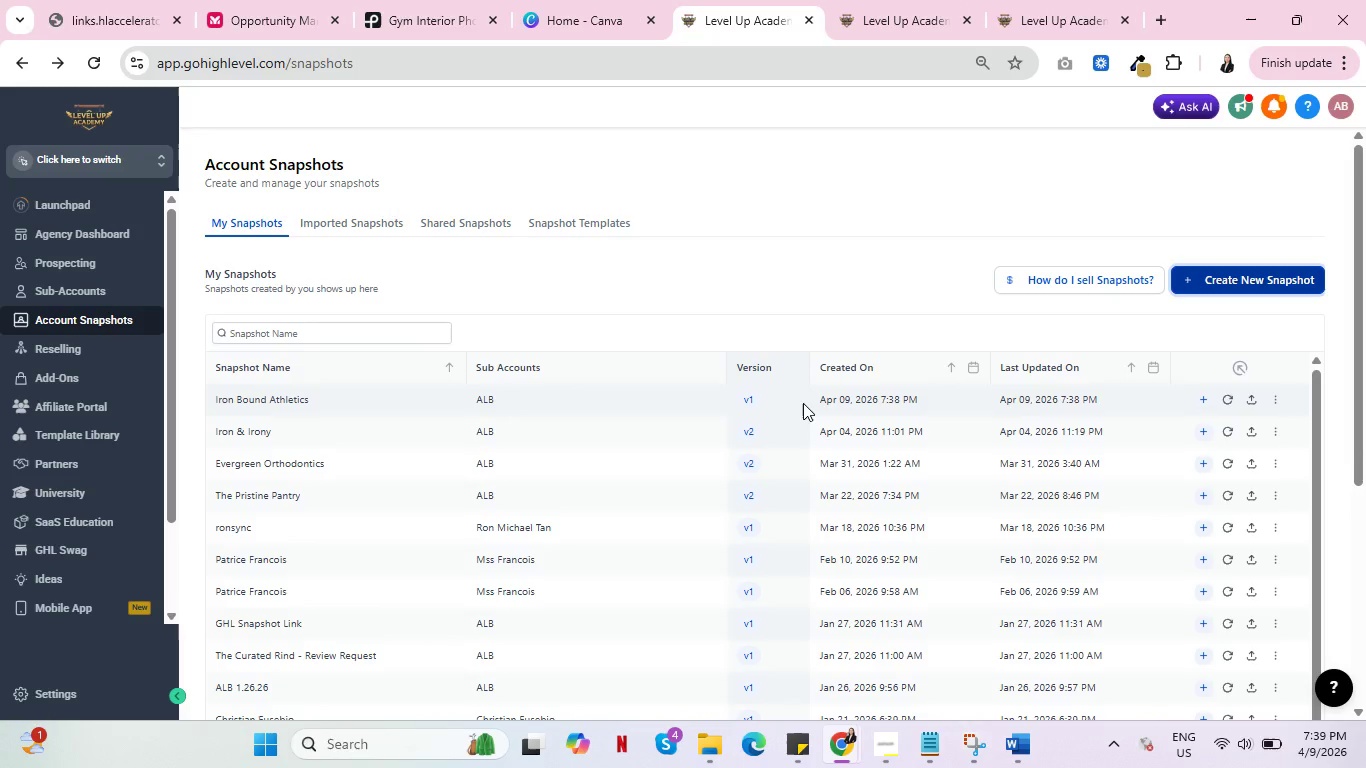 
wait(18.54)
 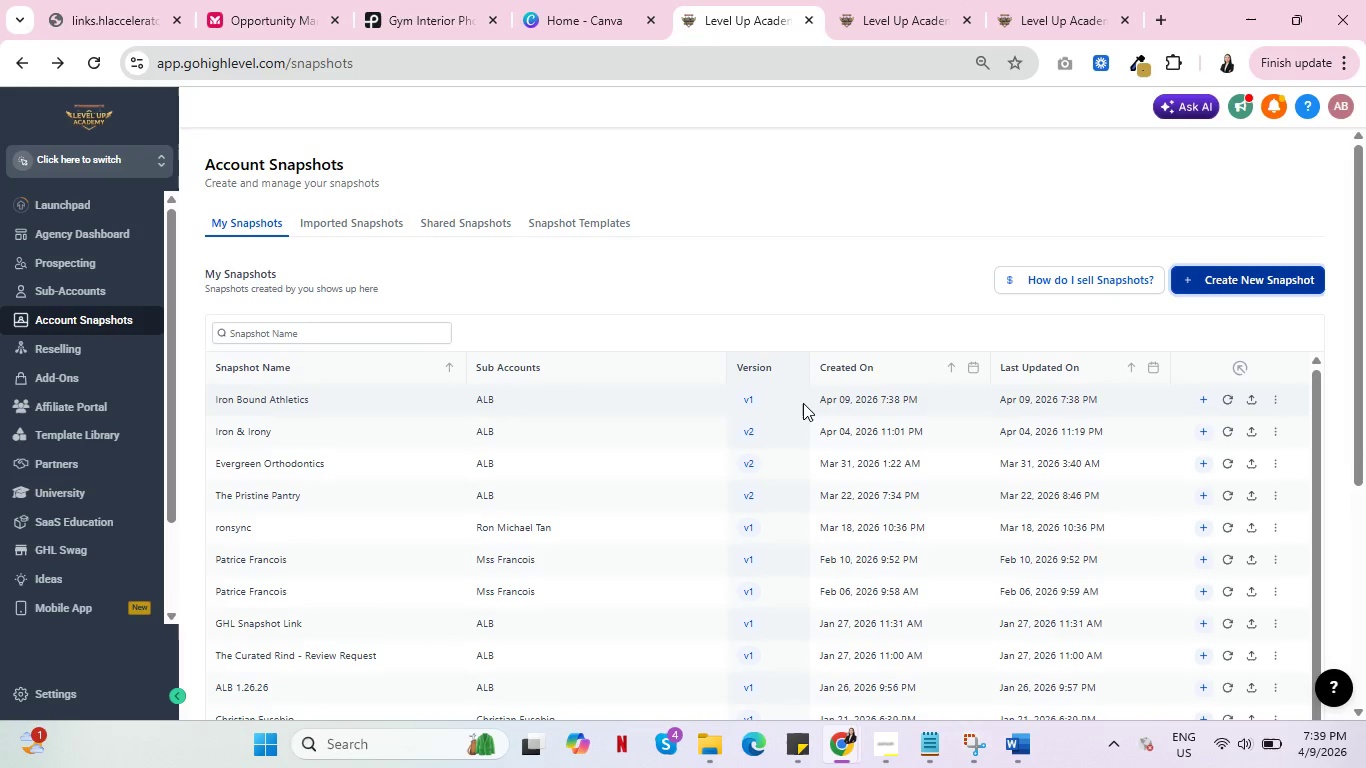 
scroll: coordinate [1336, 400], scroll_direction: up, amount: 6.0
 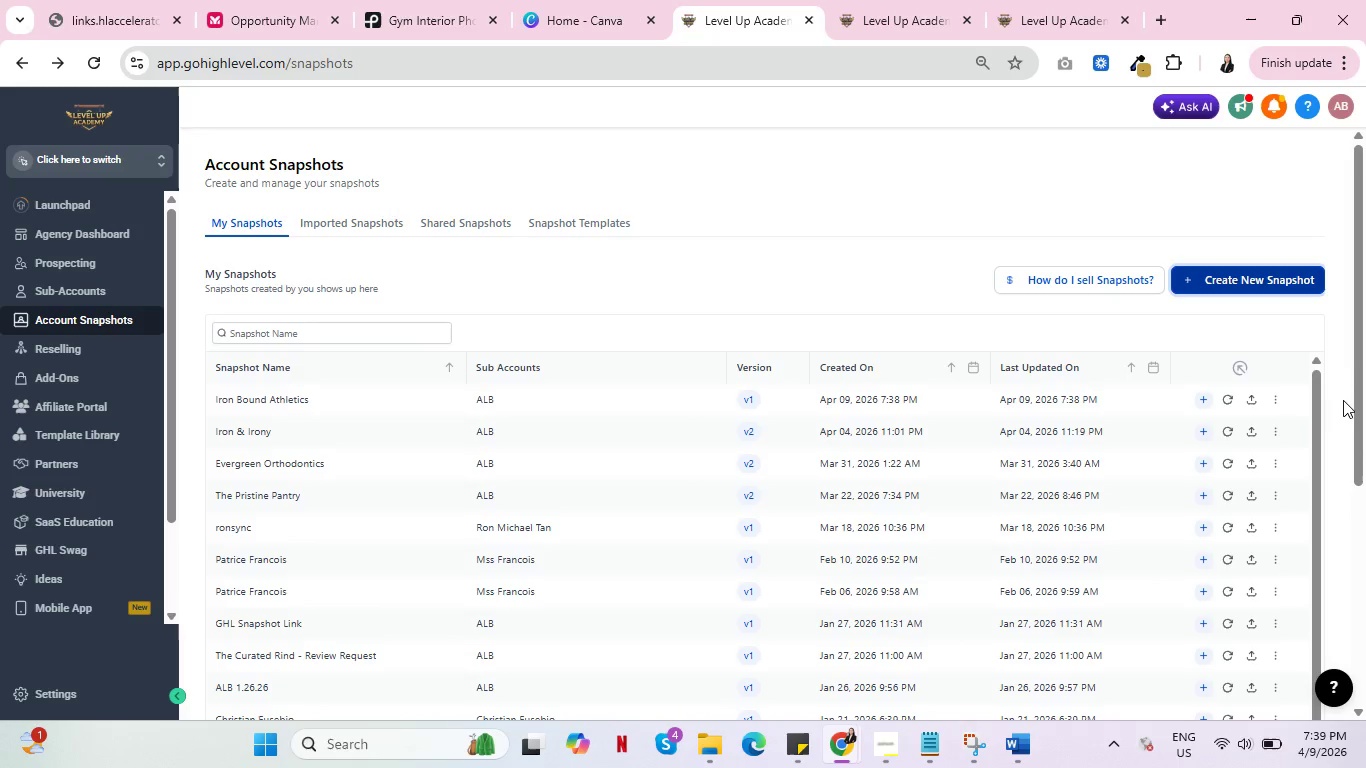 
wait(5.98)
 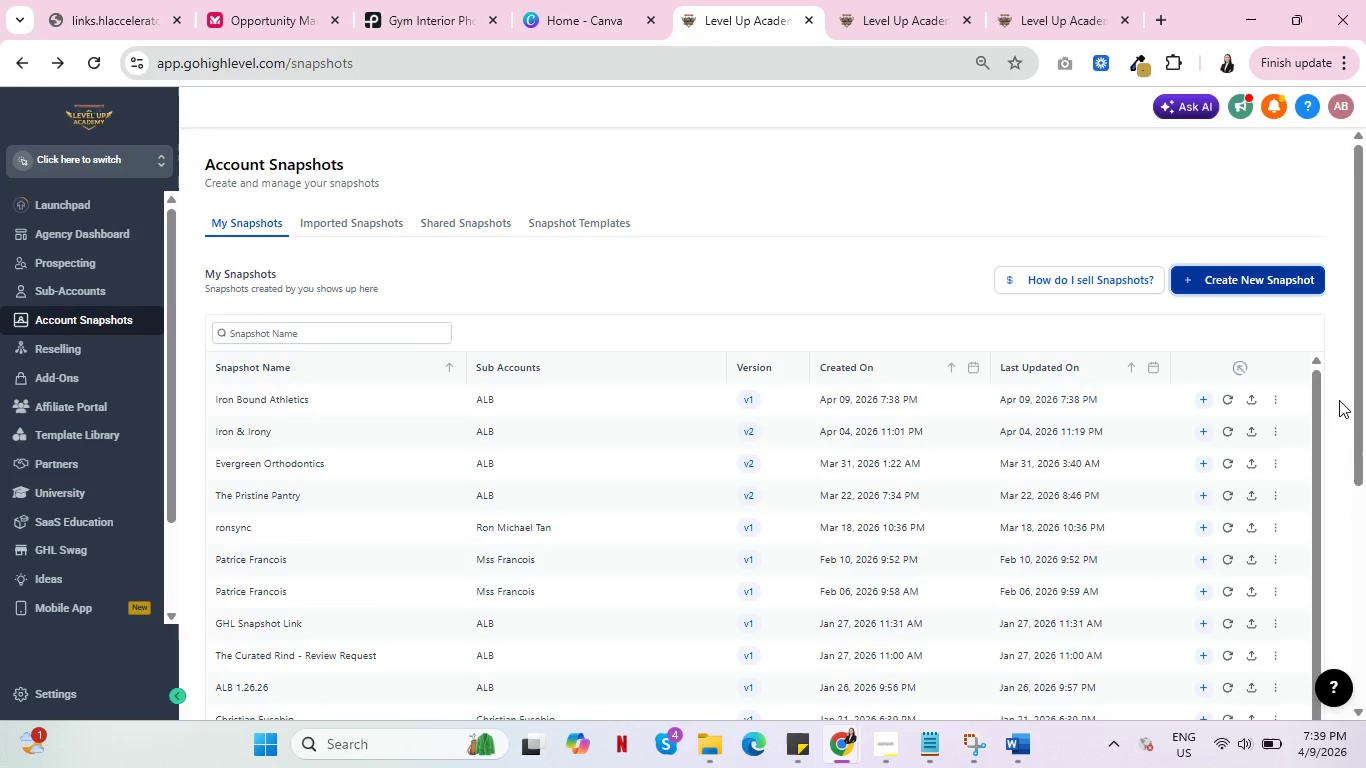 
mouse_move([1262, 398])
 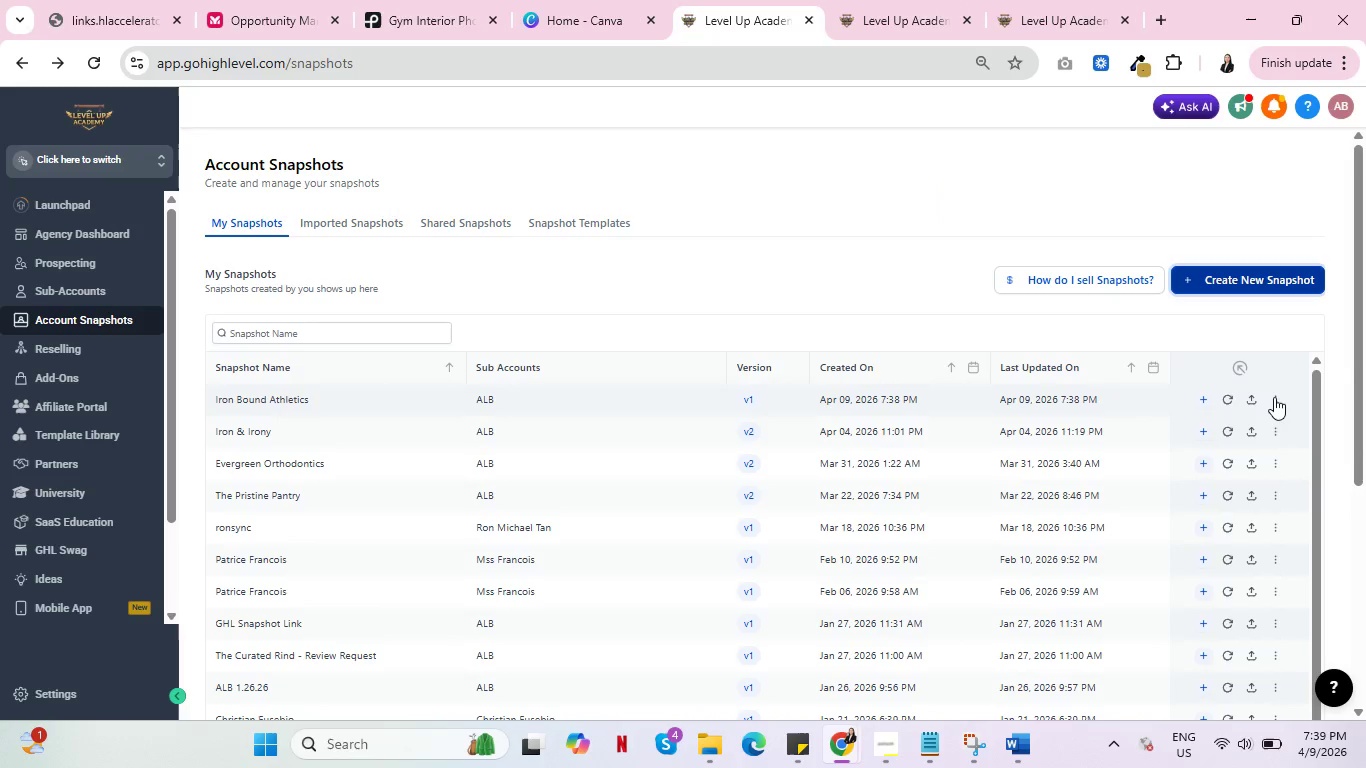 
left_click([1274, 397])
 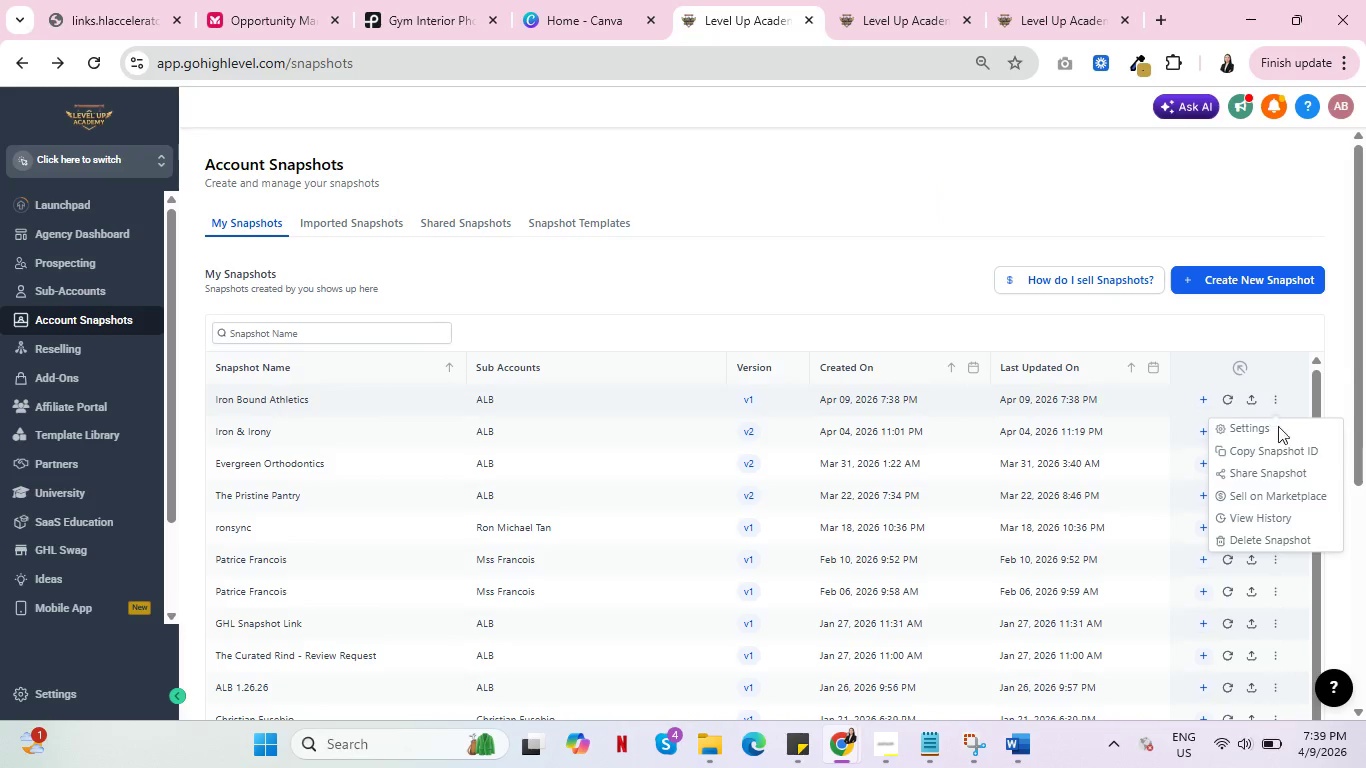 
left_click([1278, 428])
 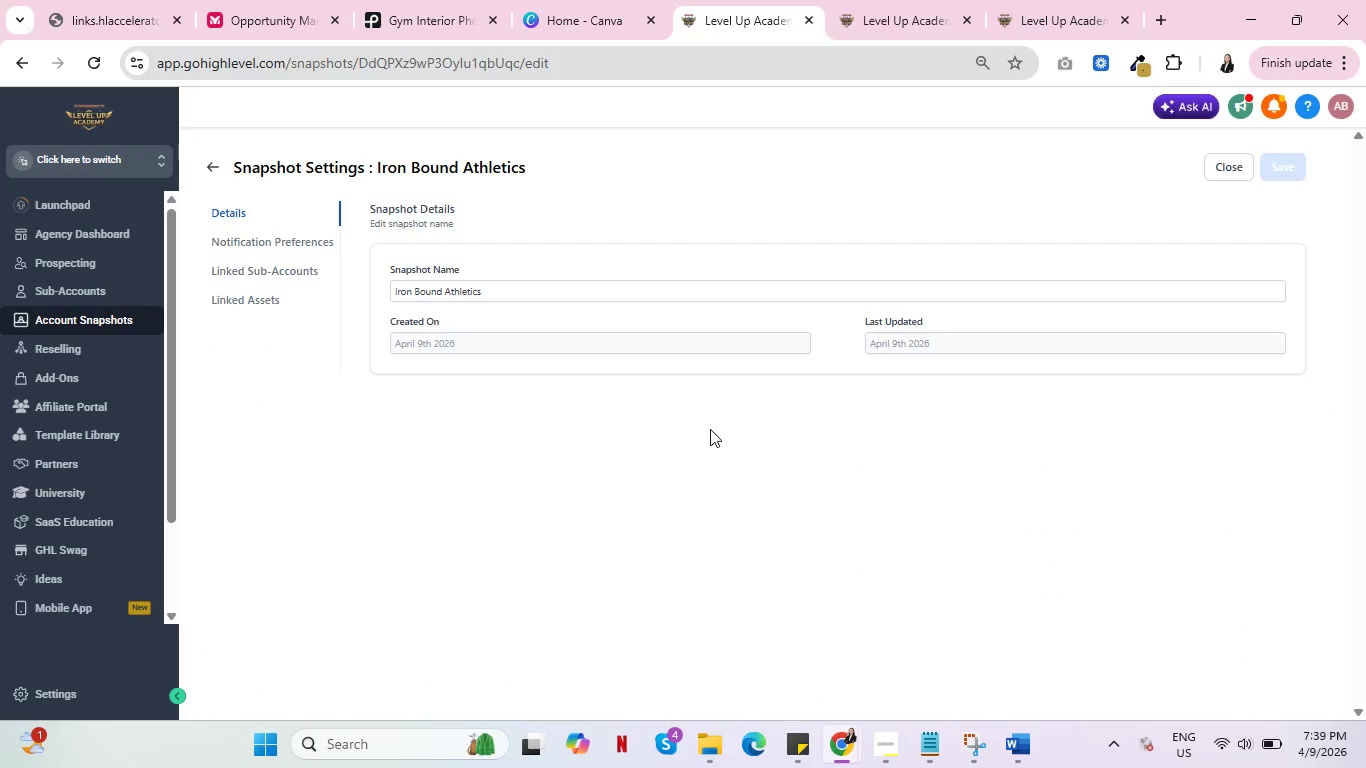 
wait(10.12)
 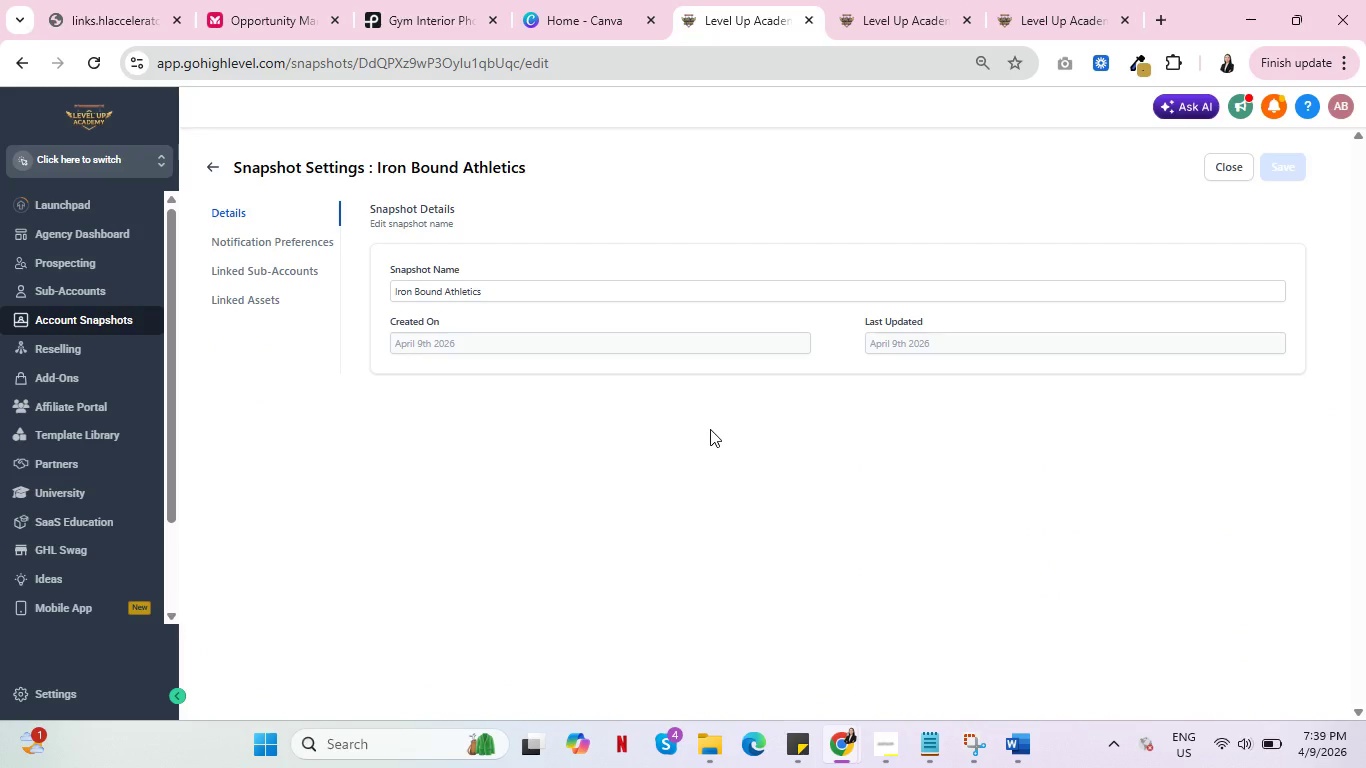 
key(Control+ControlLeft)
 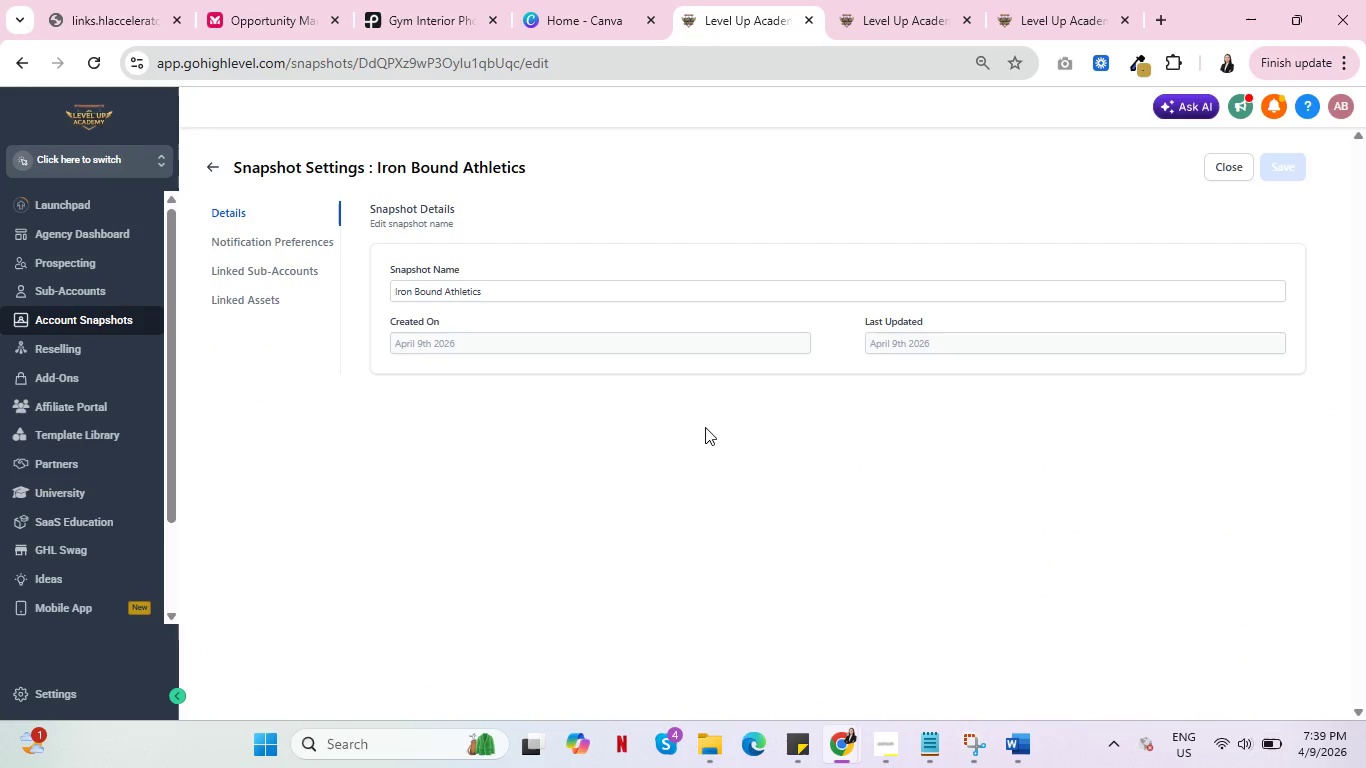 
key(Control+ControlLeft)
 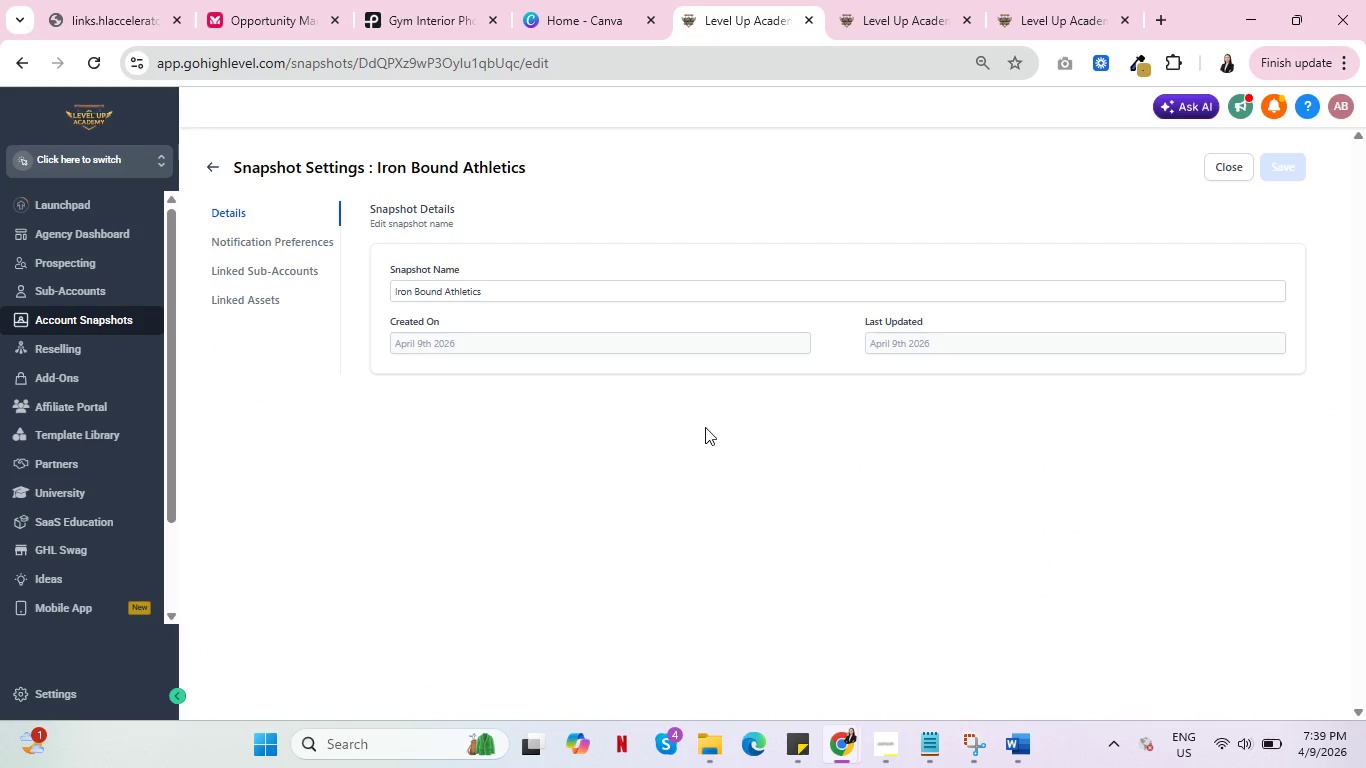 
key(Control+ControlLeft)
 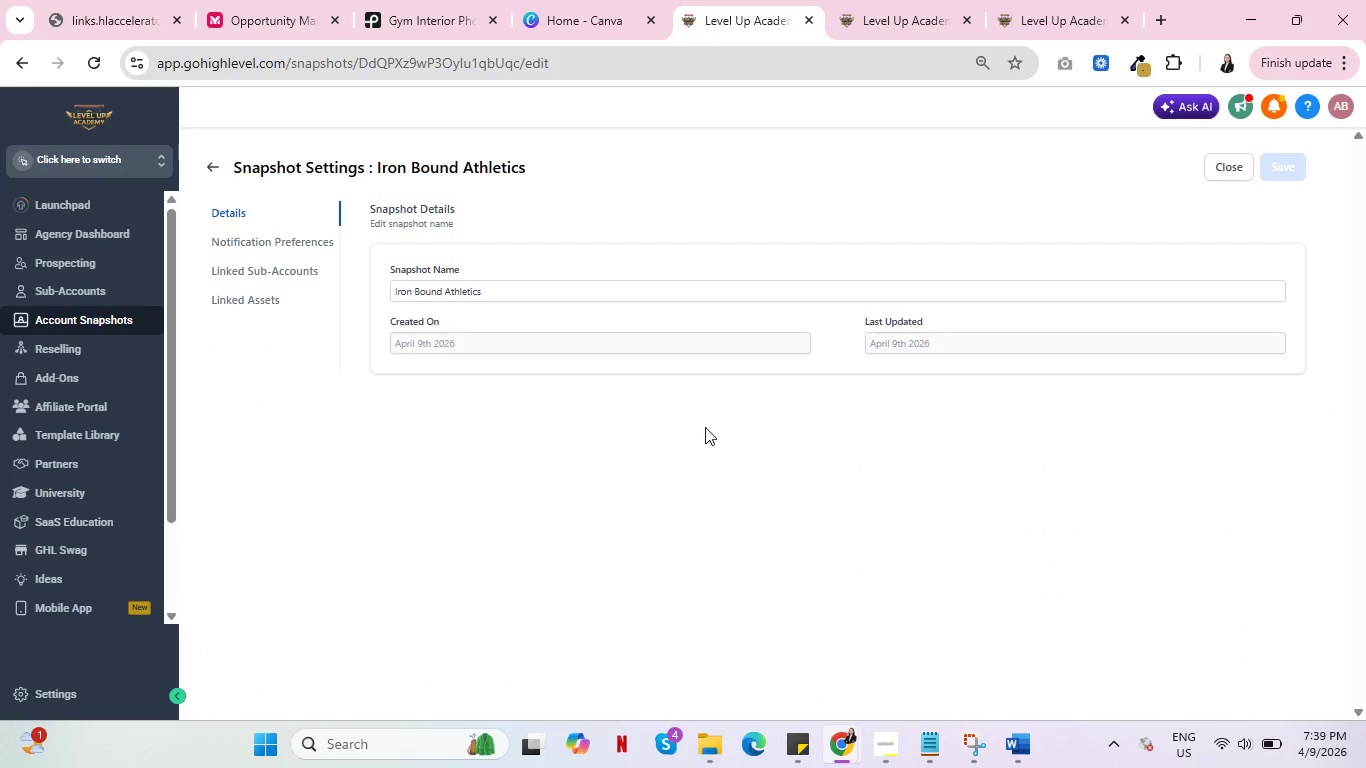 
key(Control+ControlLeft)
 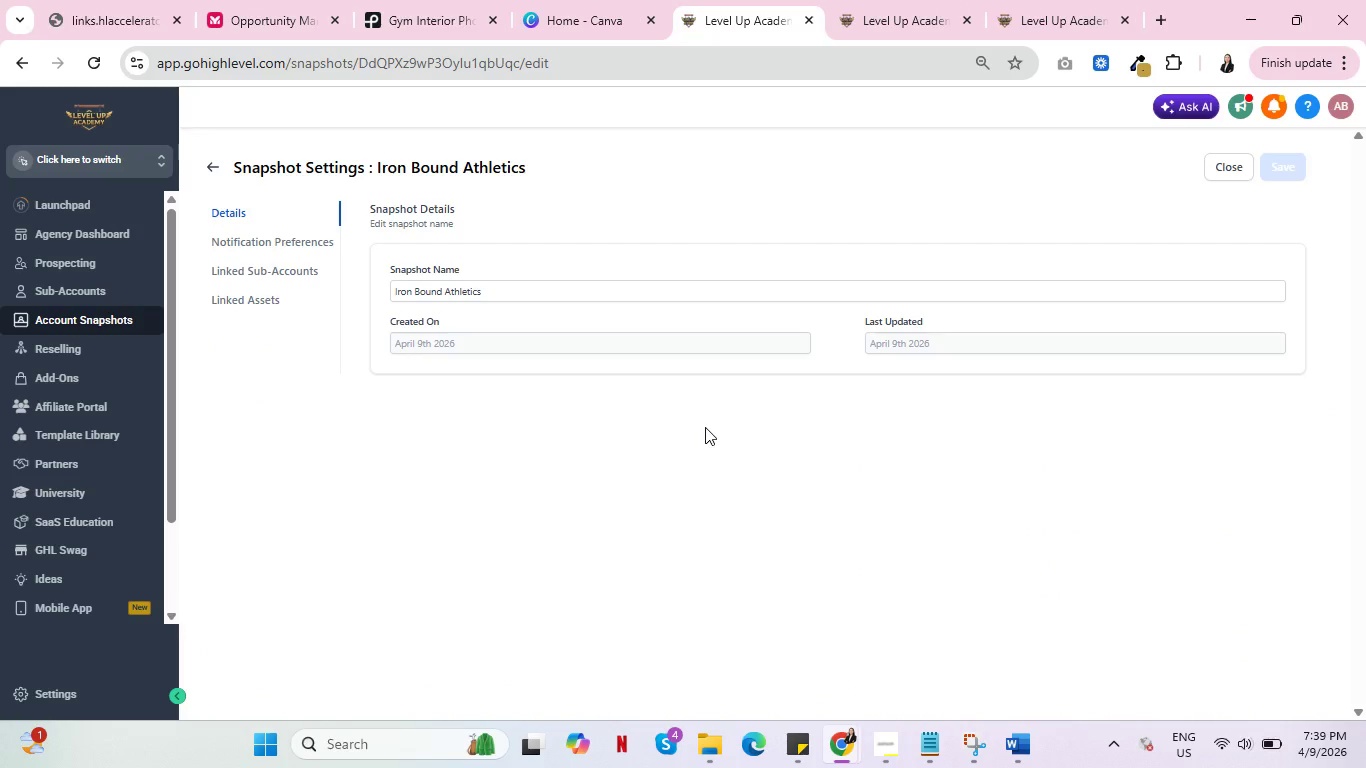 
key(Control+ControlLeft)
 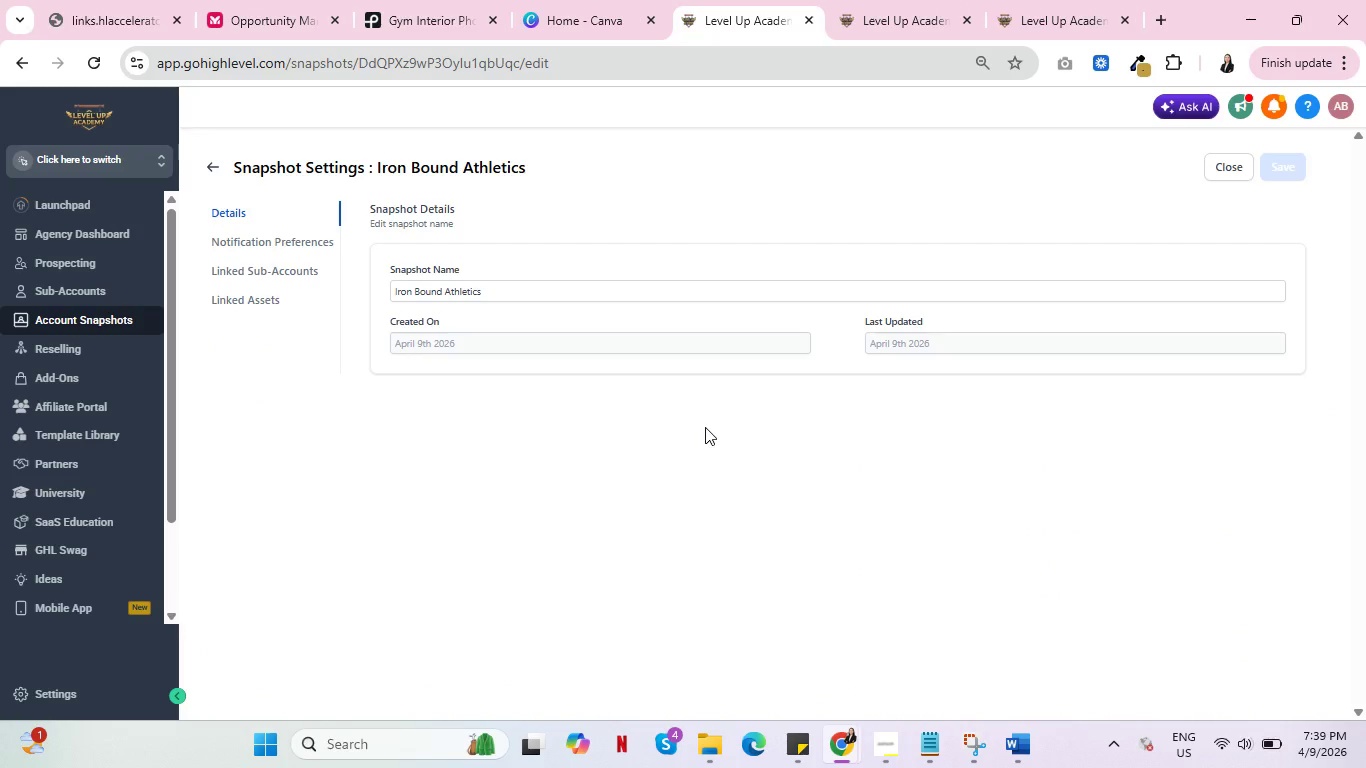 
key(Control+ControlLeft)
 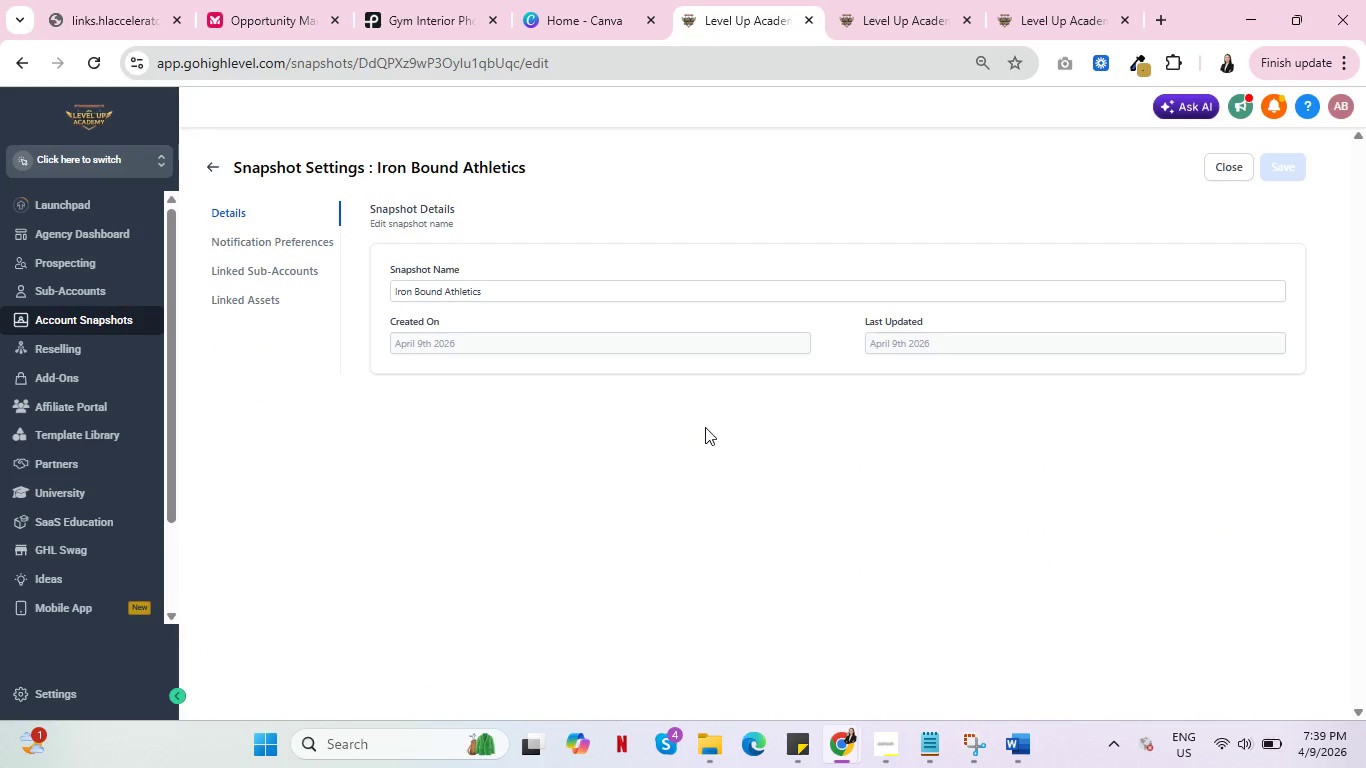 
key(Control+ControlLeft)
 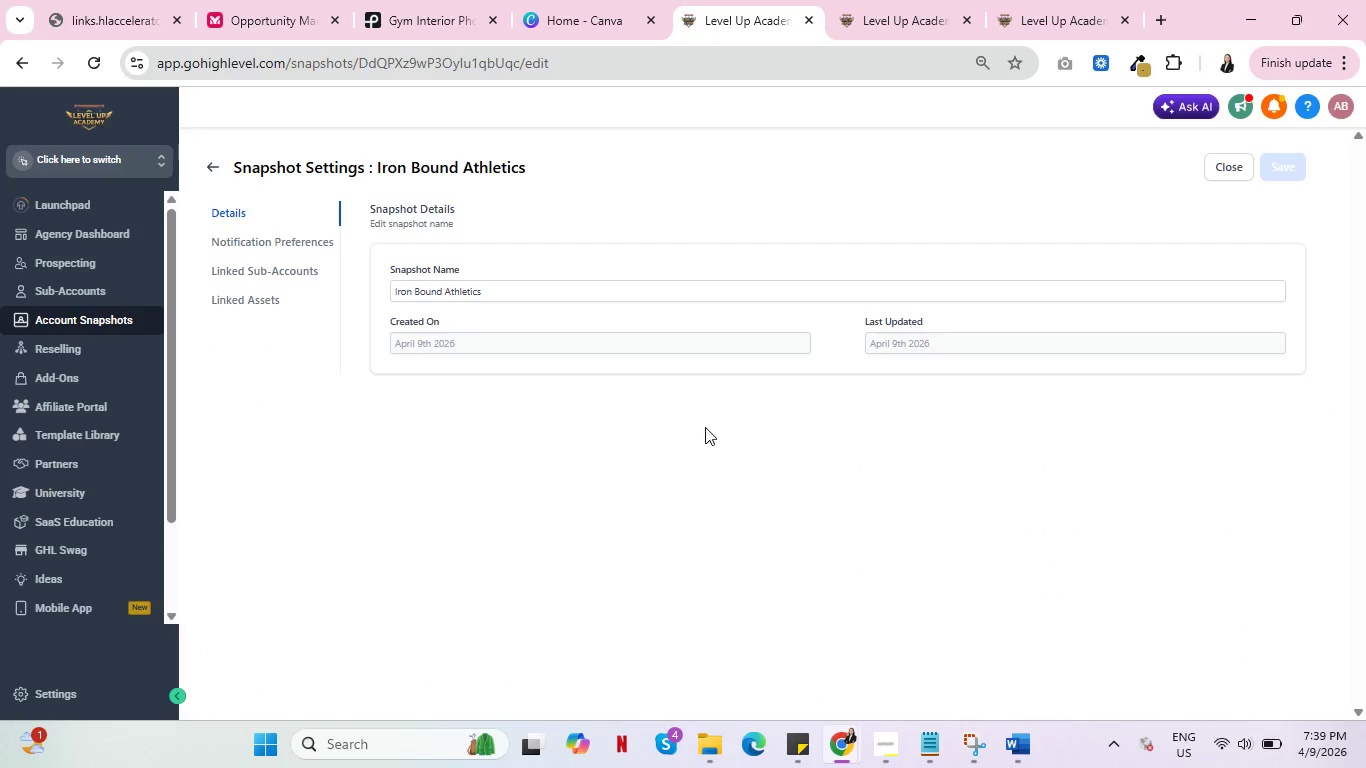 
key(Control+ControlLeft)
 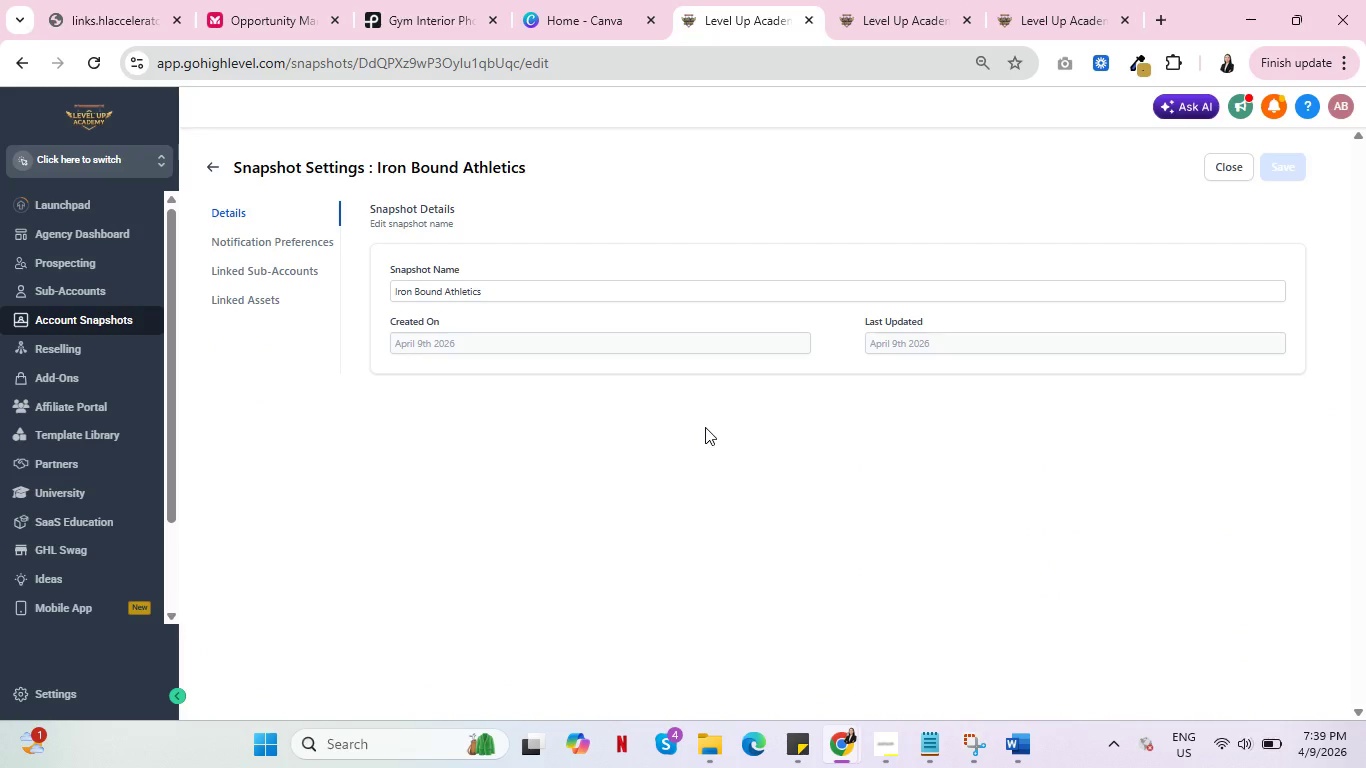 
key(Control+ControlLeft)
 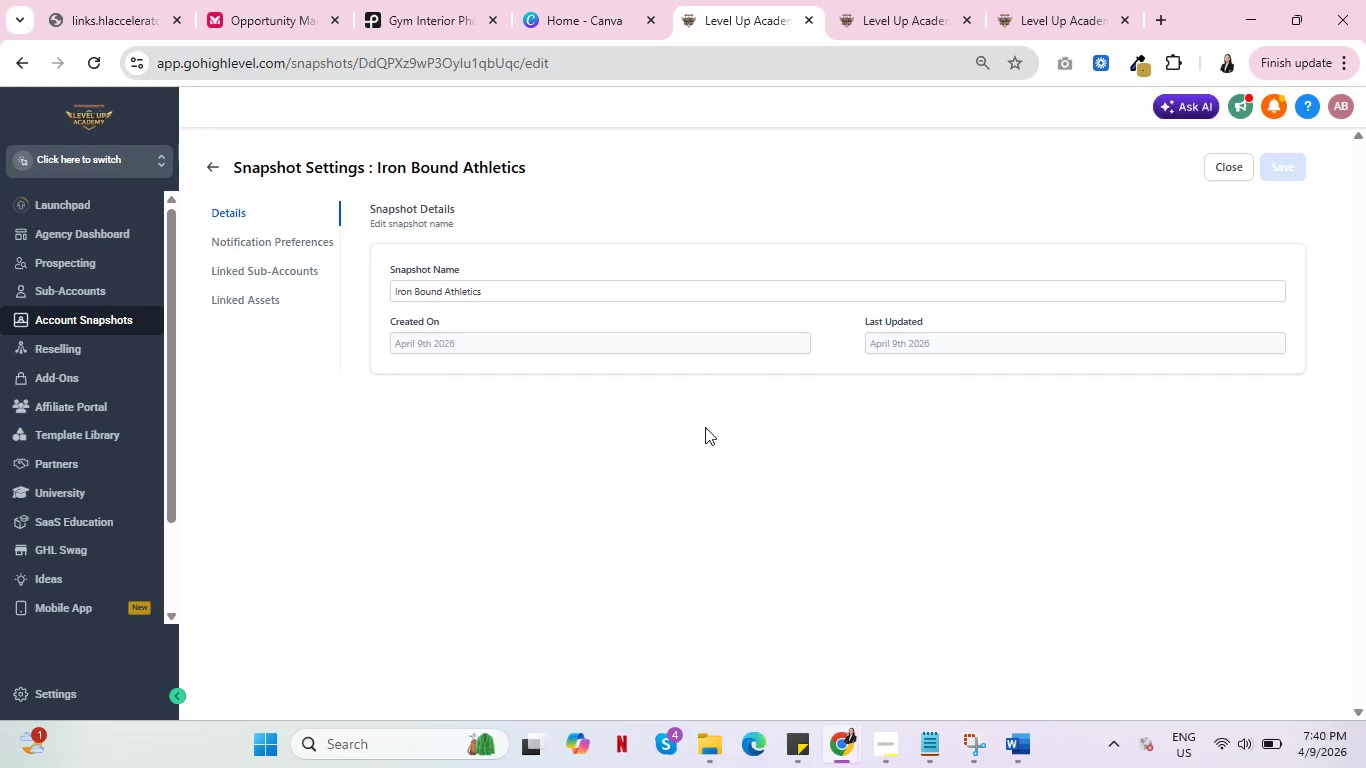 
key(Control+ControlLeft)
 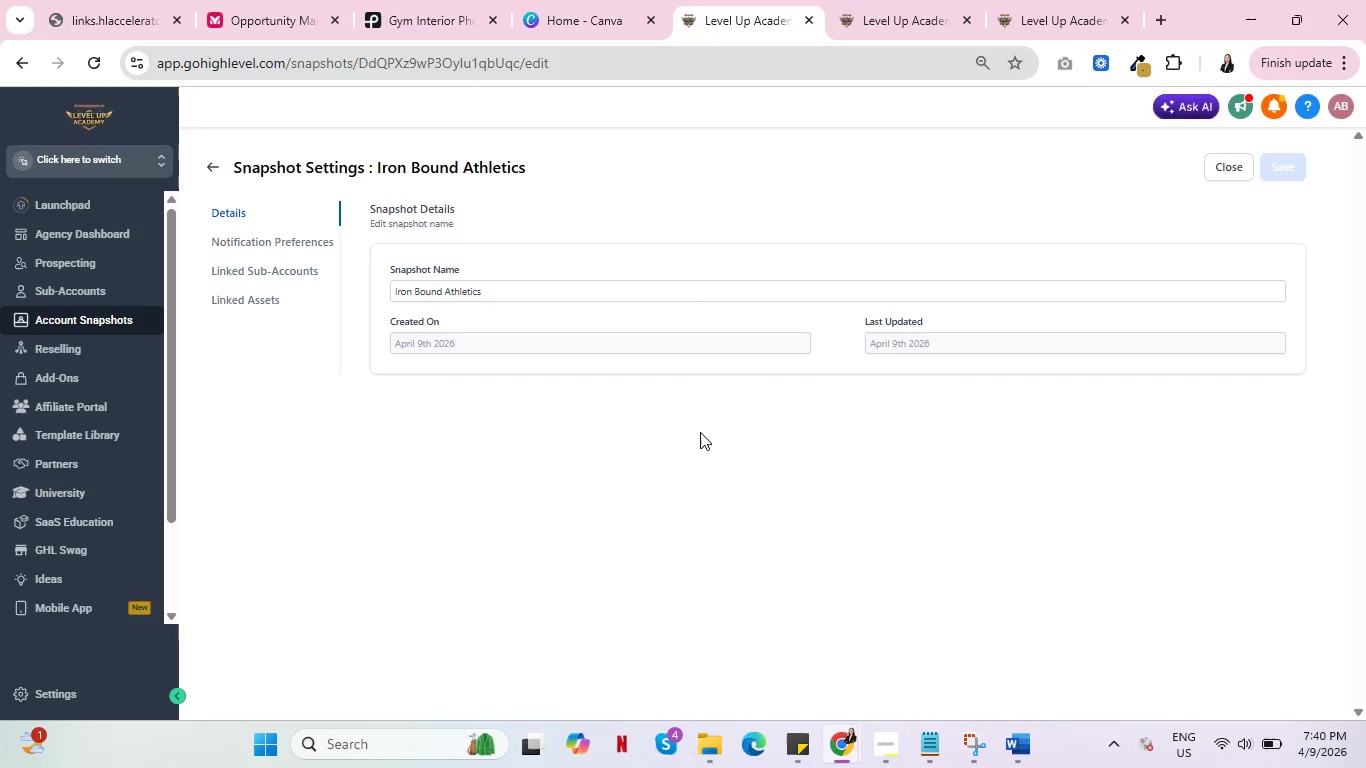 
left_click([251, 298])
 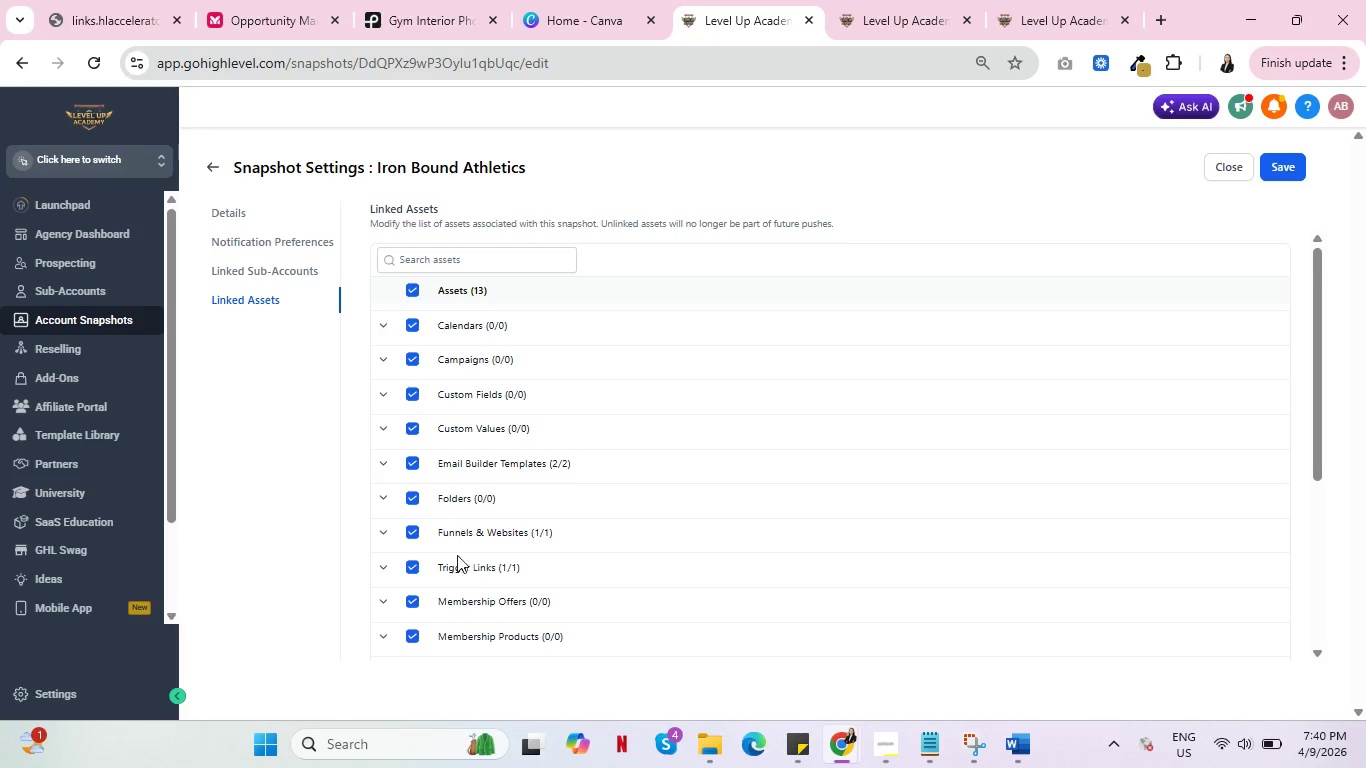 
left_click([384, 530])
 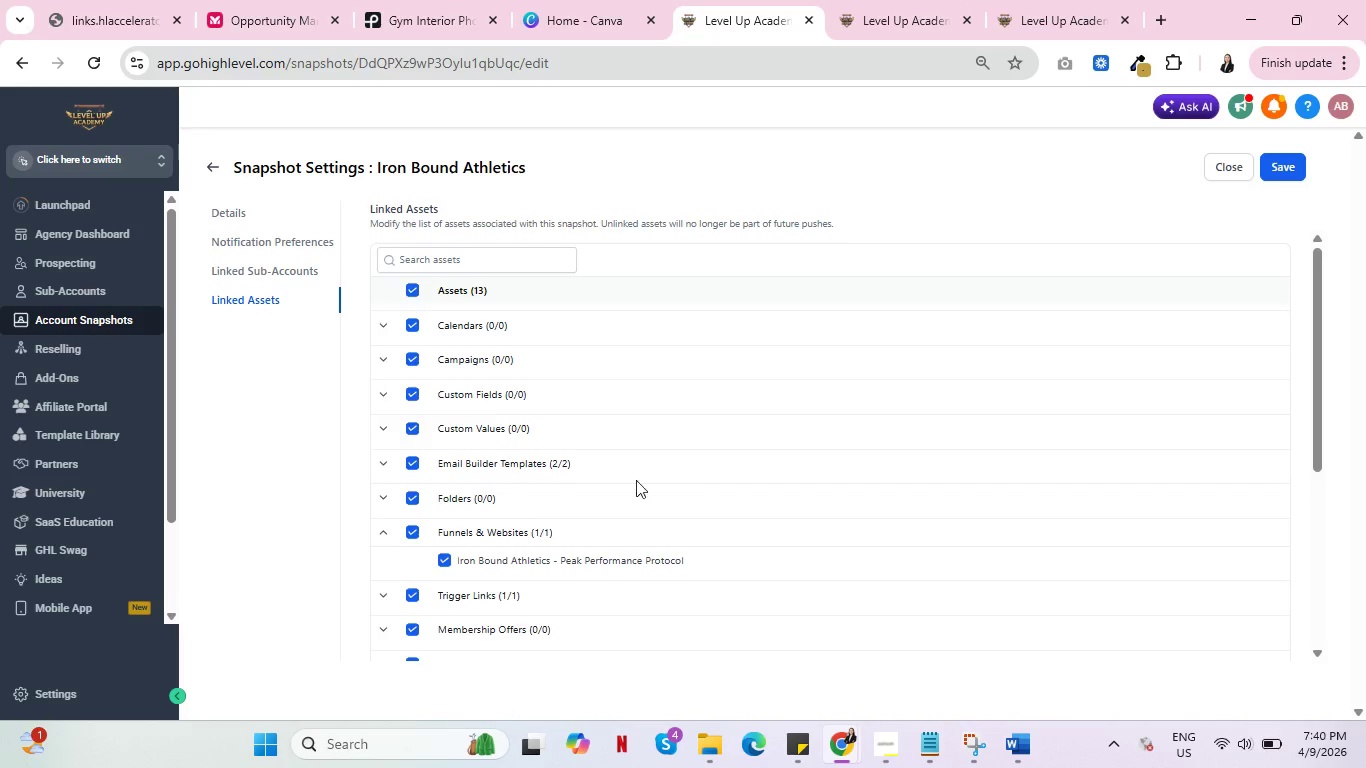 
scroll: coordinate [694, 474], scroll_direction: down, amount: 1.0
 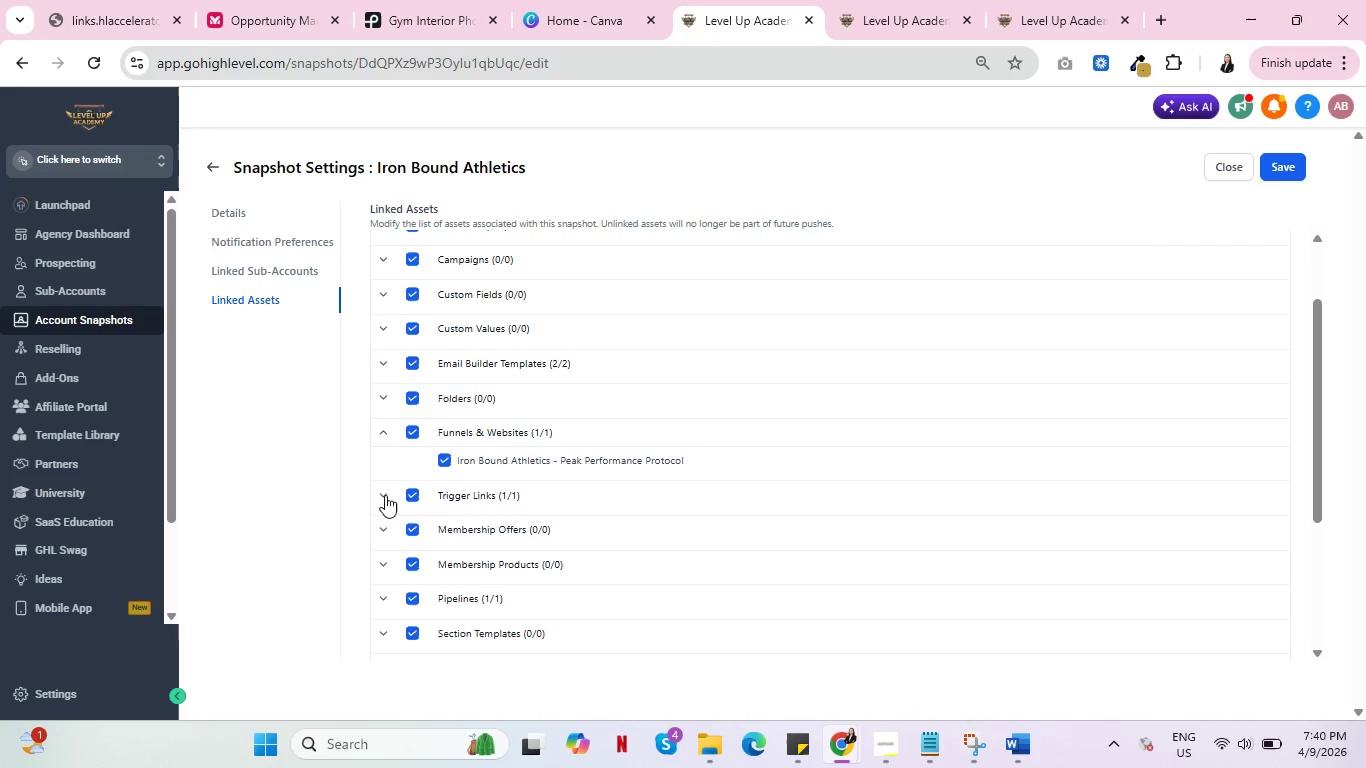 
left_click([382, 494])
 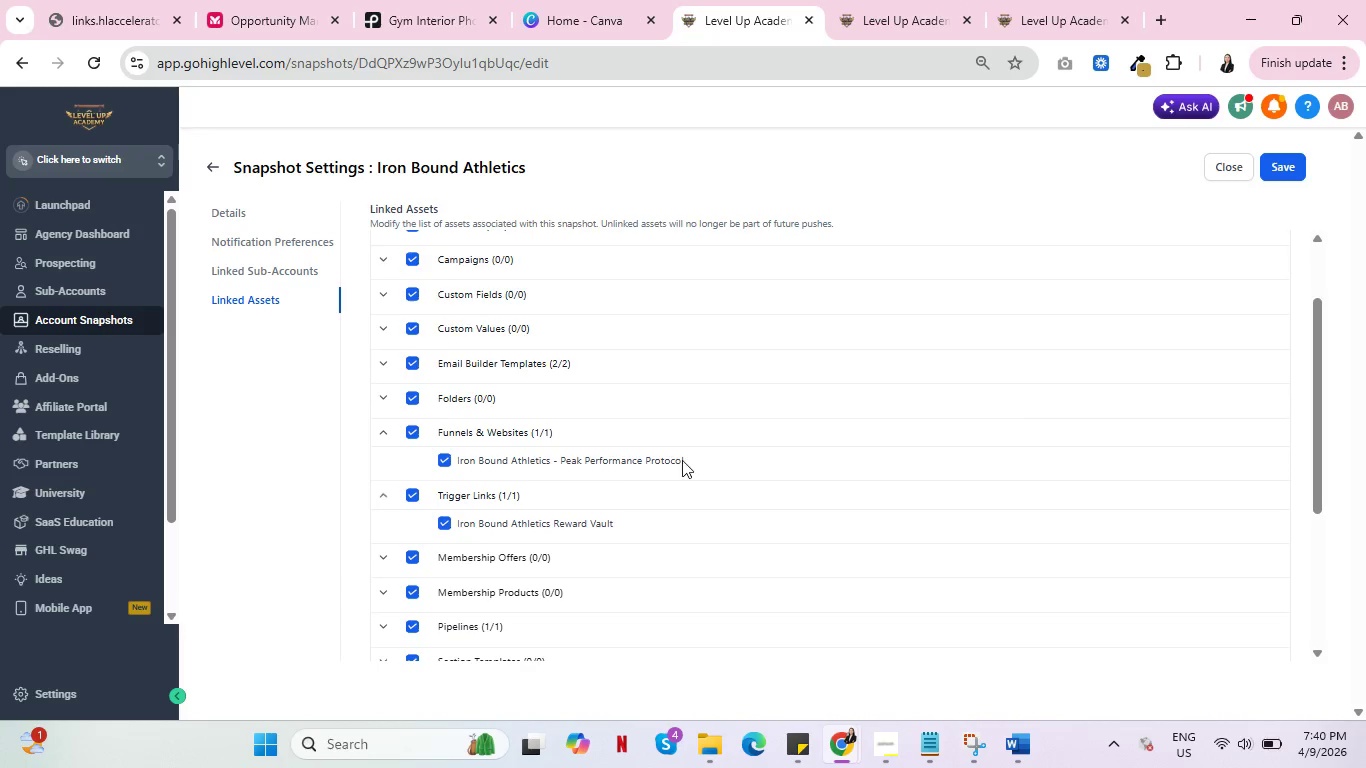 
scroll: coordinate [691, 460], scroll_direction: down, amount: 2.0
 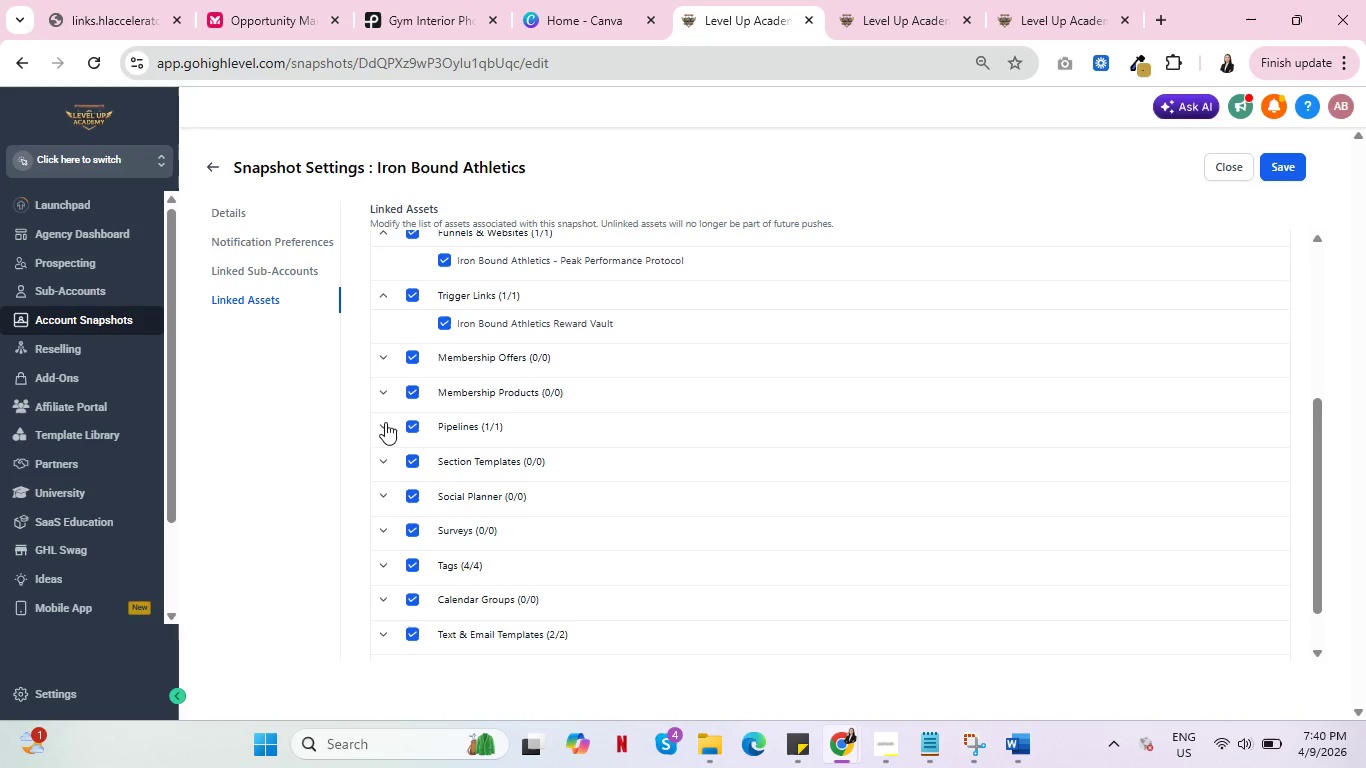 
left_click([383, 420])
 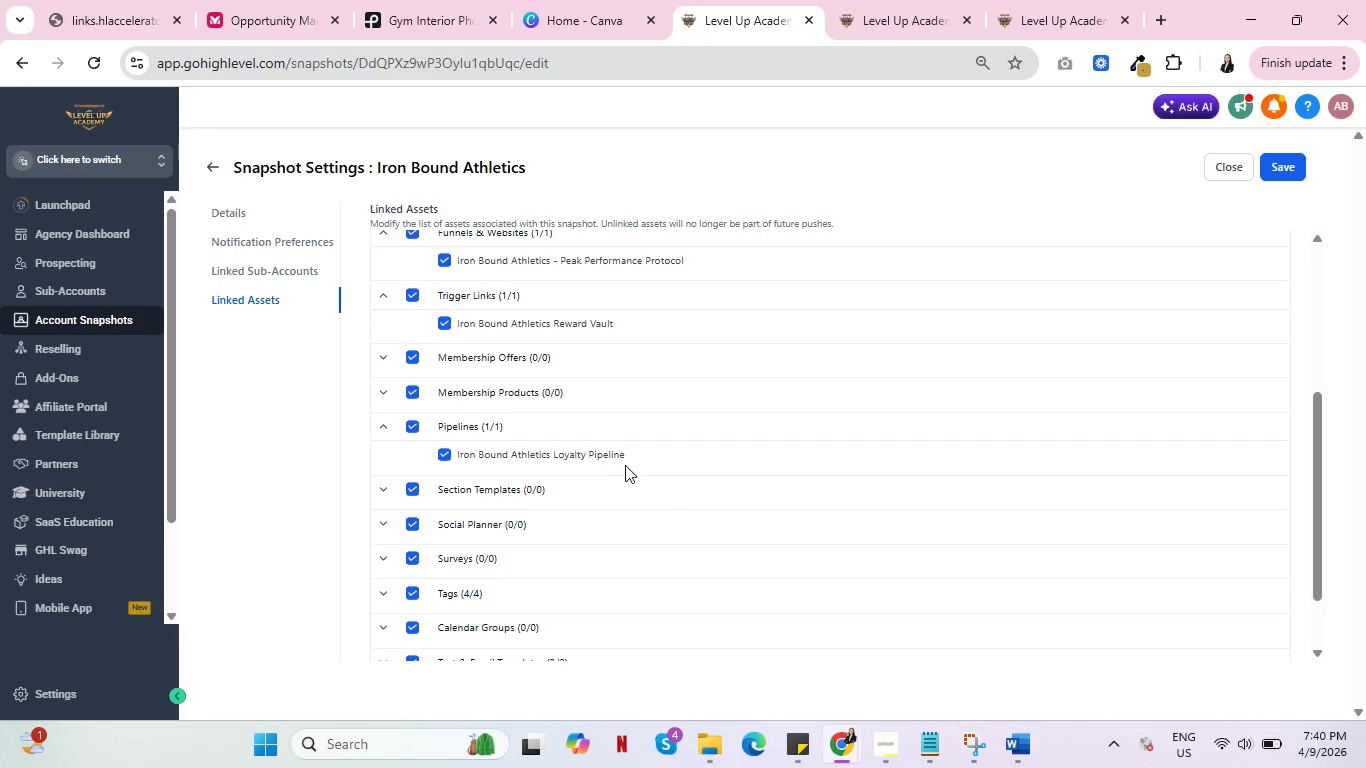 
scroll: coordinate [544, 487], scroll_direction: down, amount: 2.0
 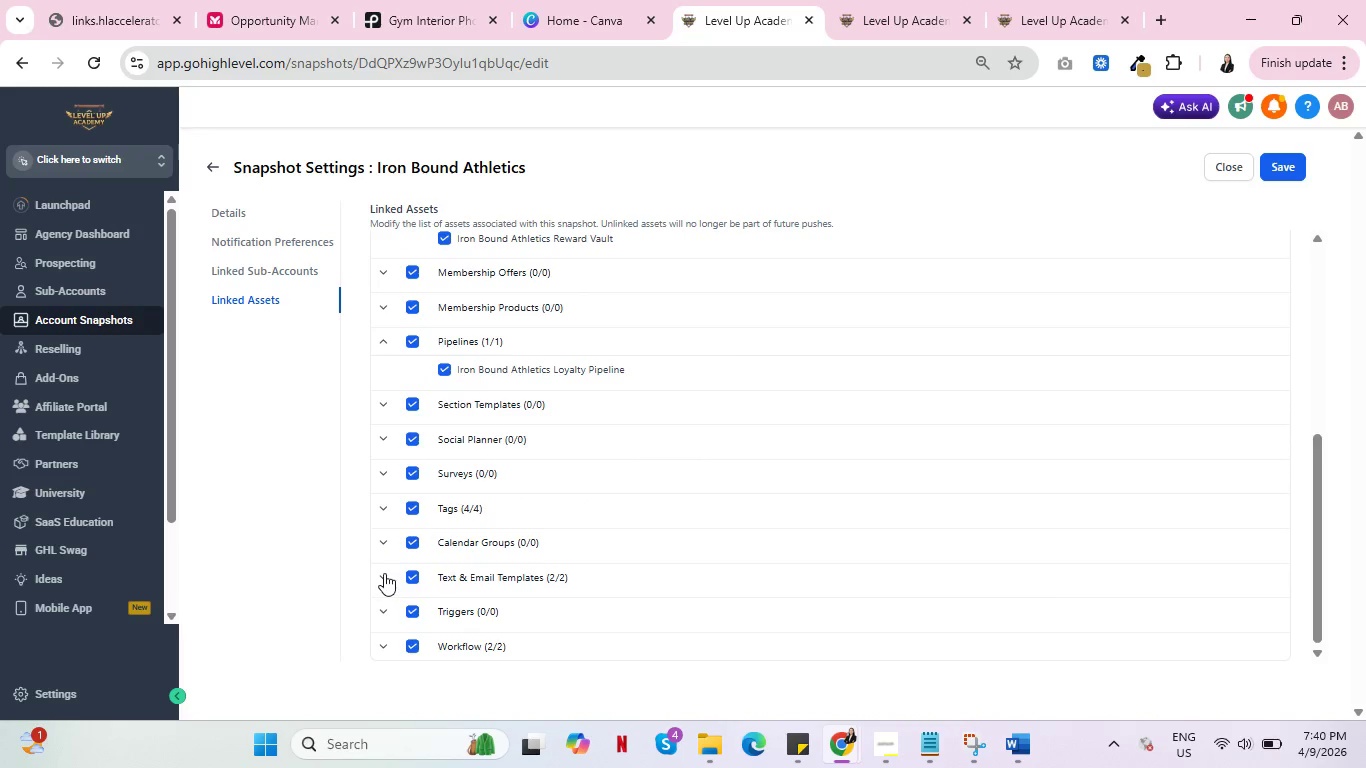 
left_click([384, 573])
 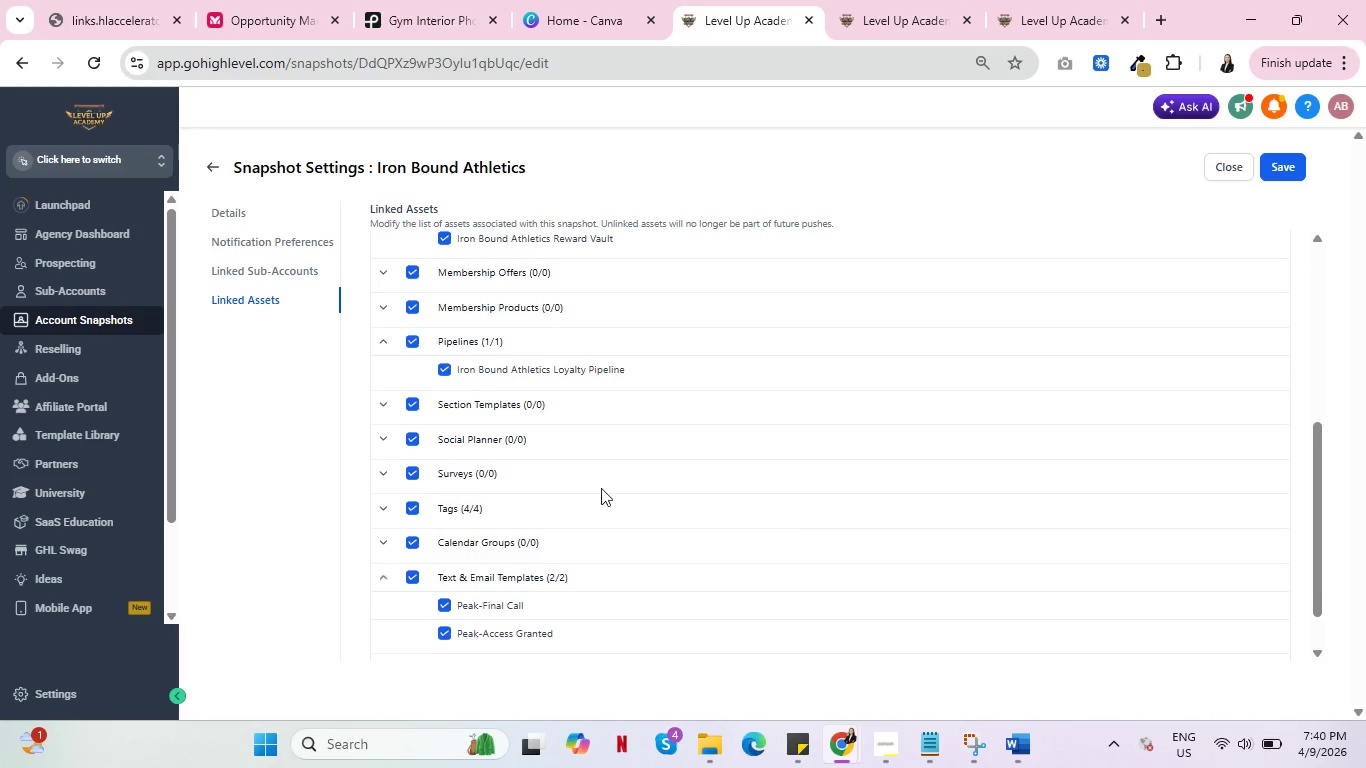 
scroll: coordinate [566, 533], scroll_direction: down, amount: 4.0
 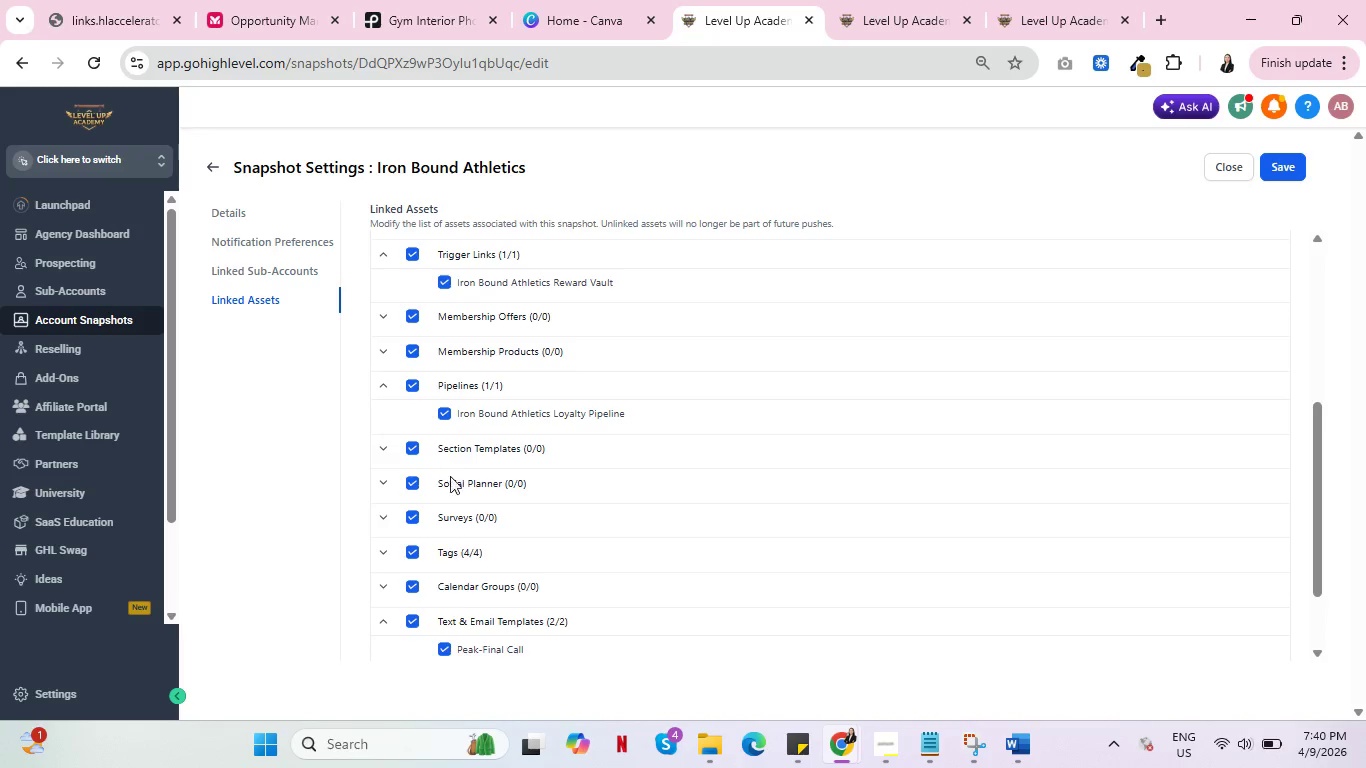 
scroll: coordinate [487, 475], scroll_direction: up, amount: 2.0
 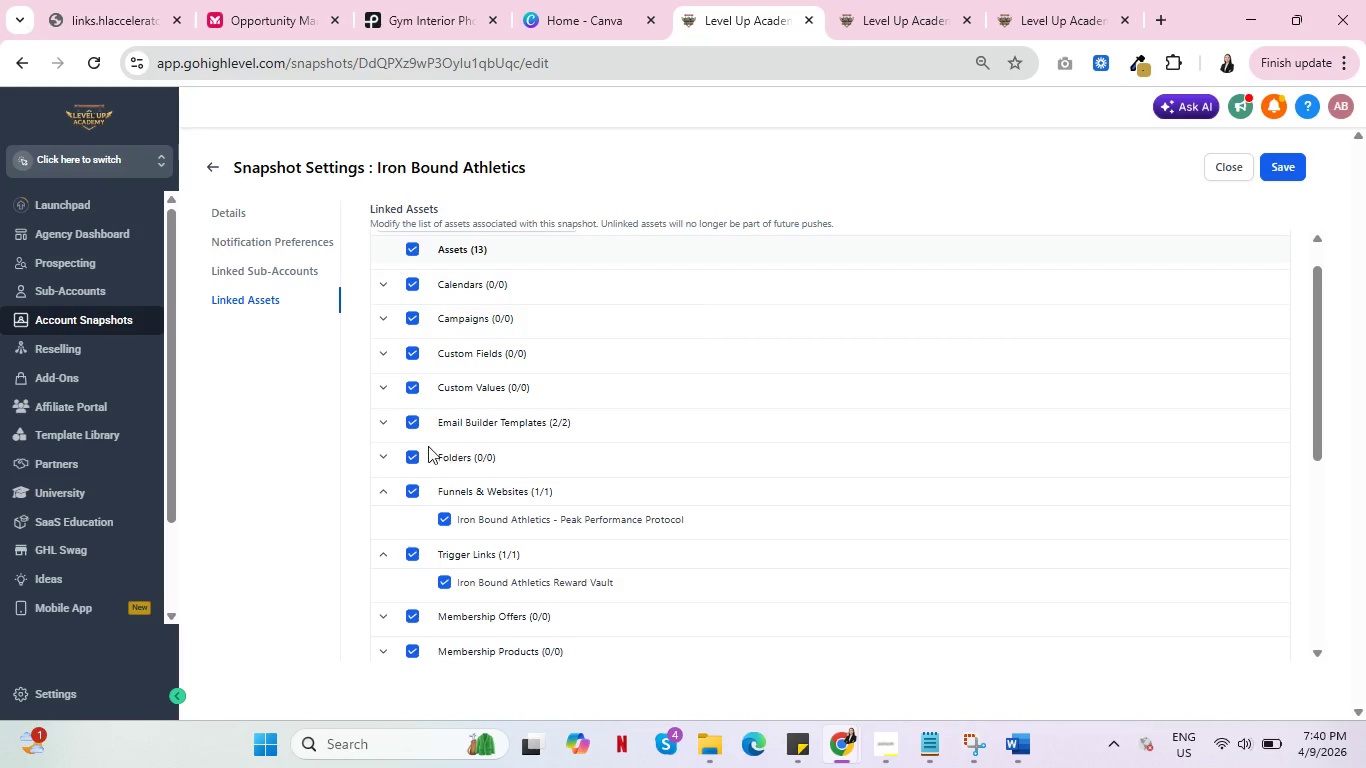 
left_click([383, 421])
 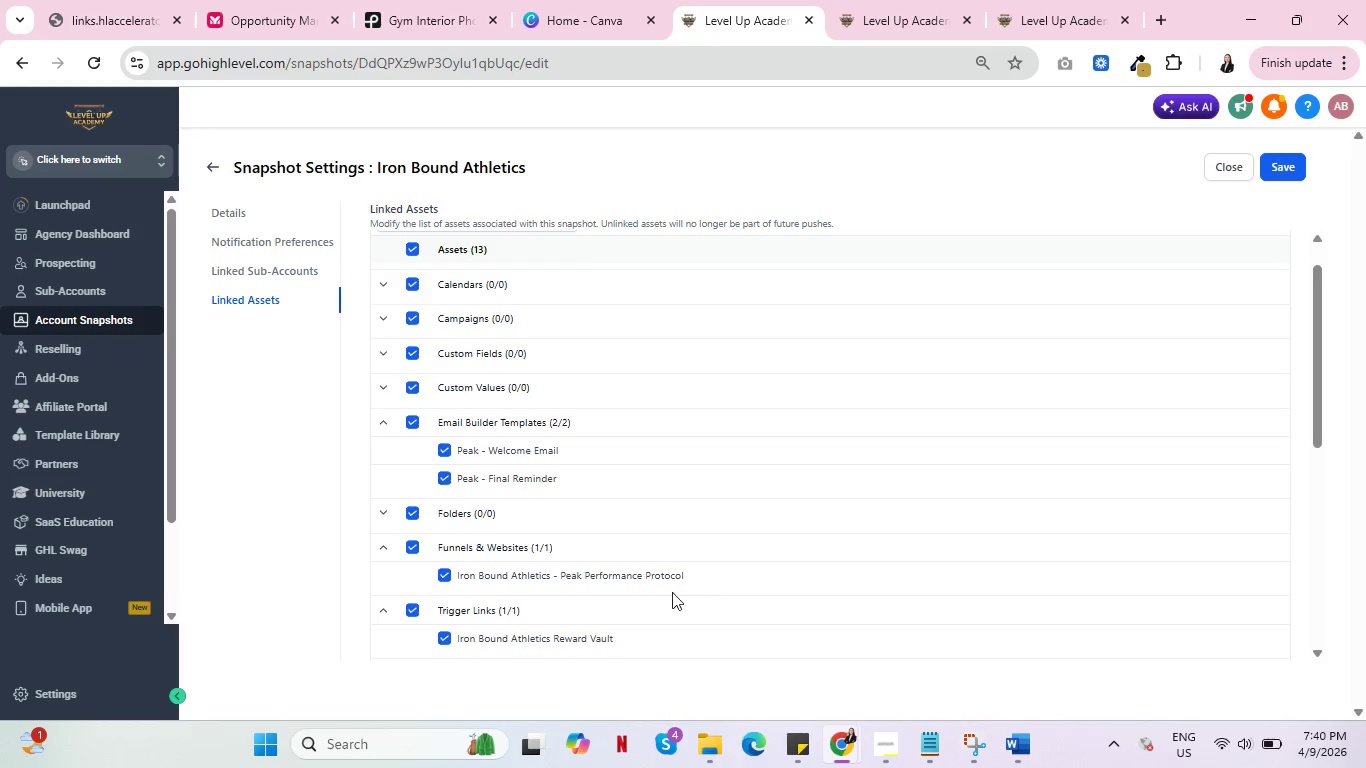 
scroll: coordinate [593, 547], scroll_direction: up, amount: 2.0
 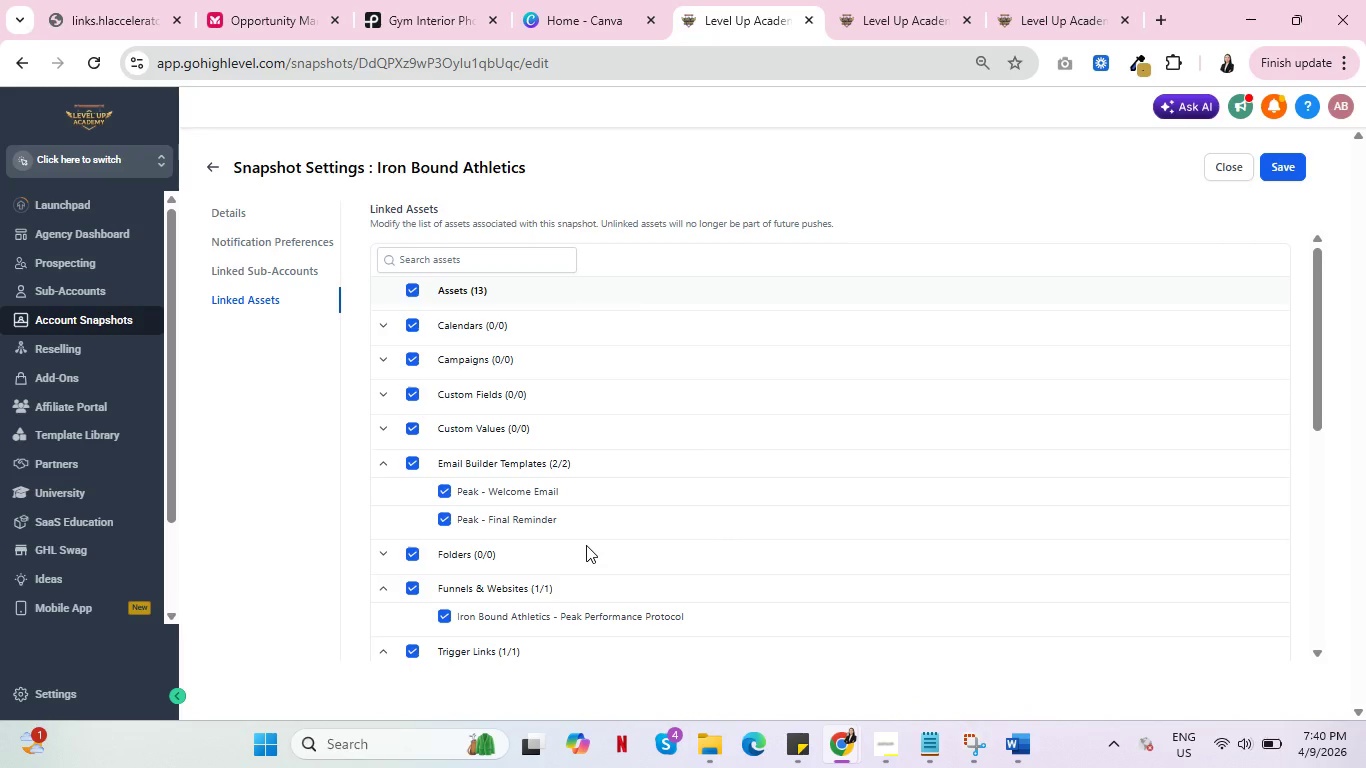 
key(Control+ControlLeft)
 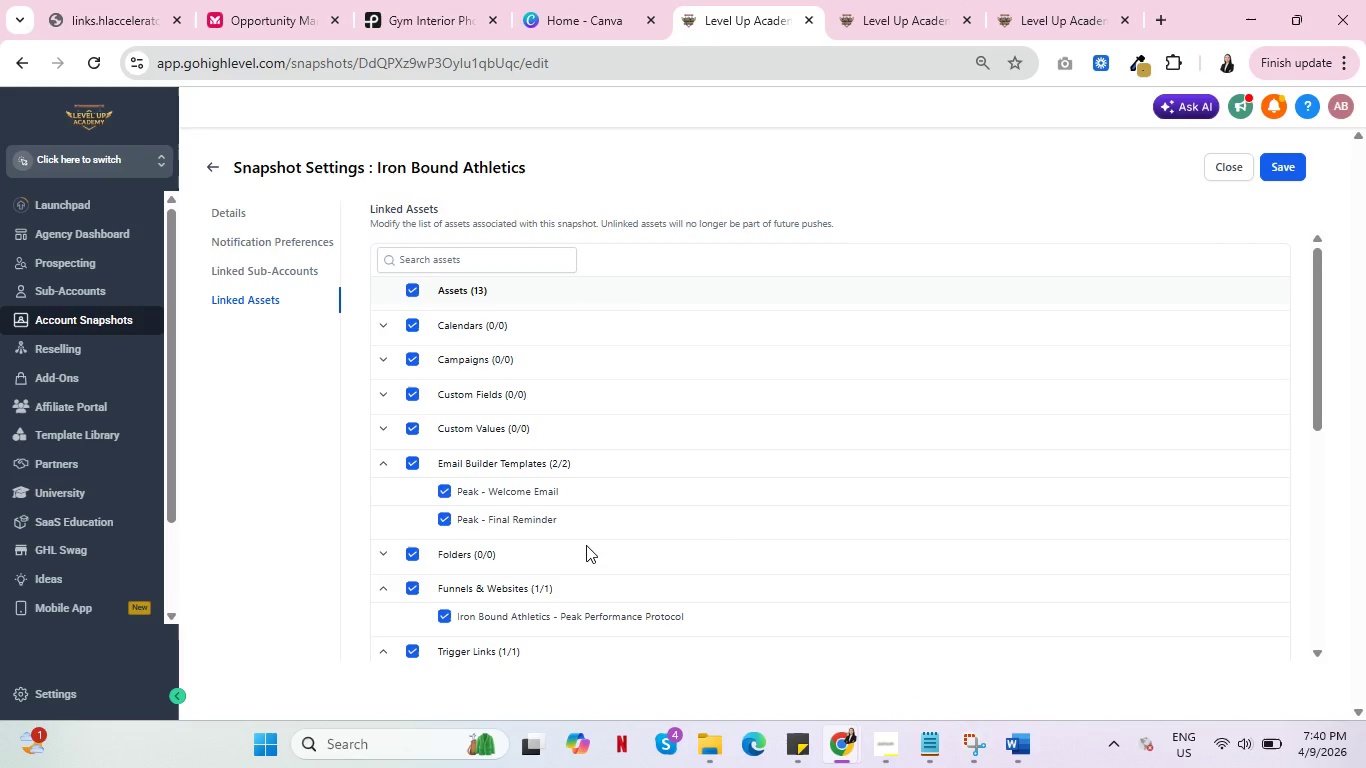 
key(Control+ControlLeft)
 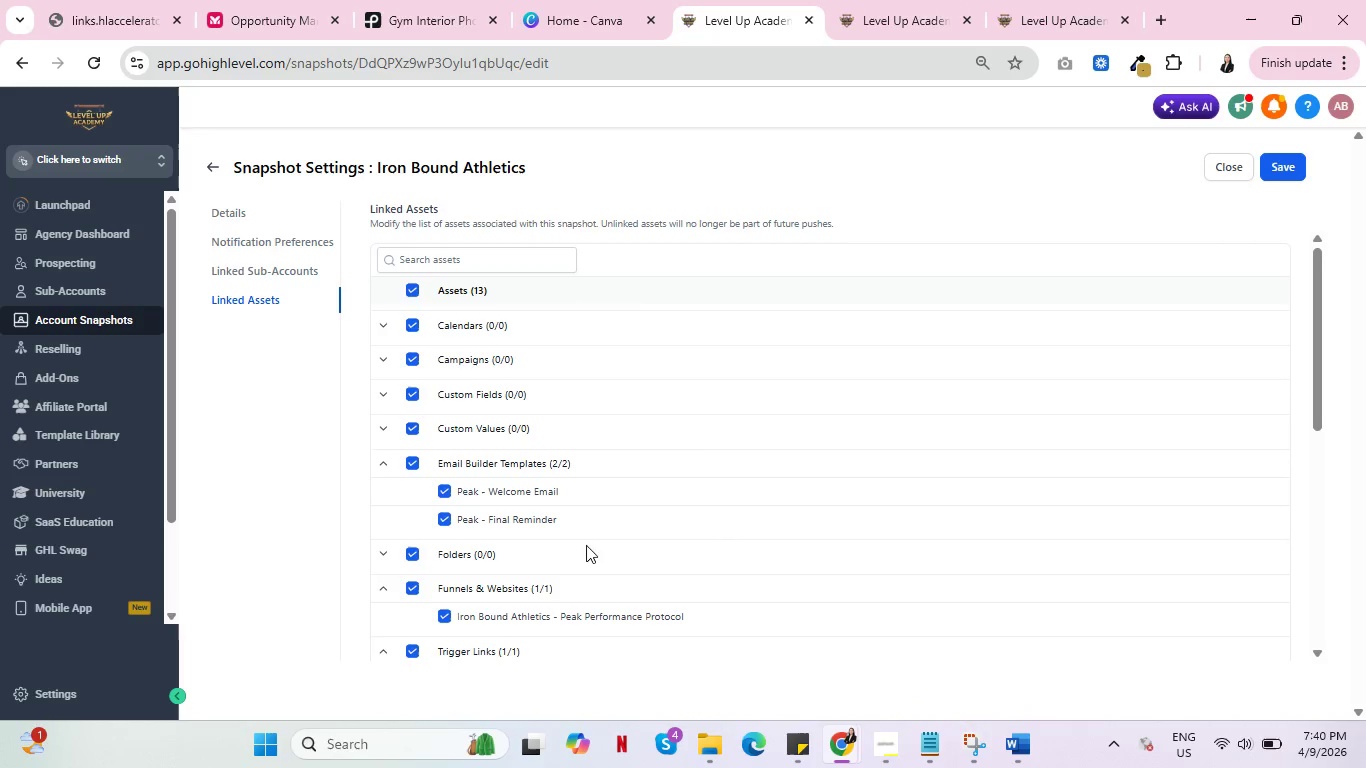 
key(Control+ControlLeft)
 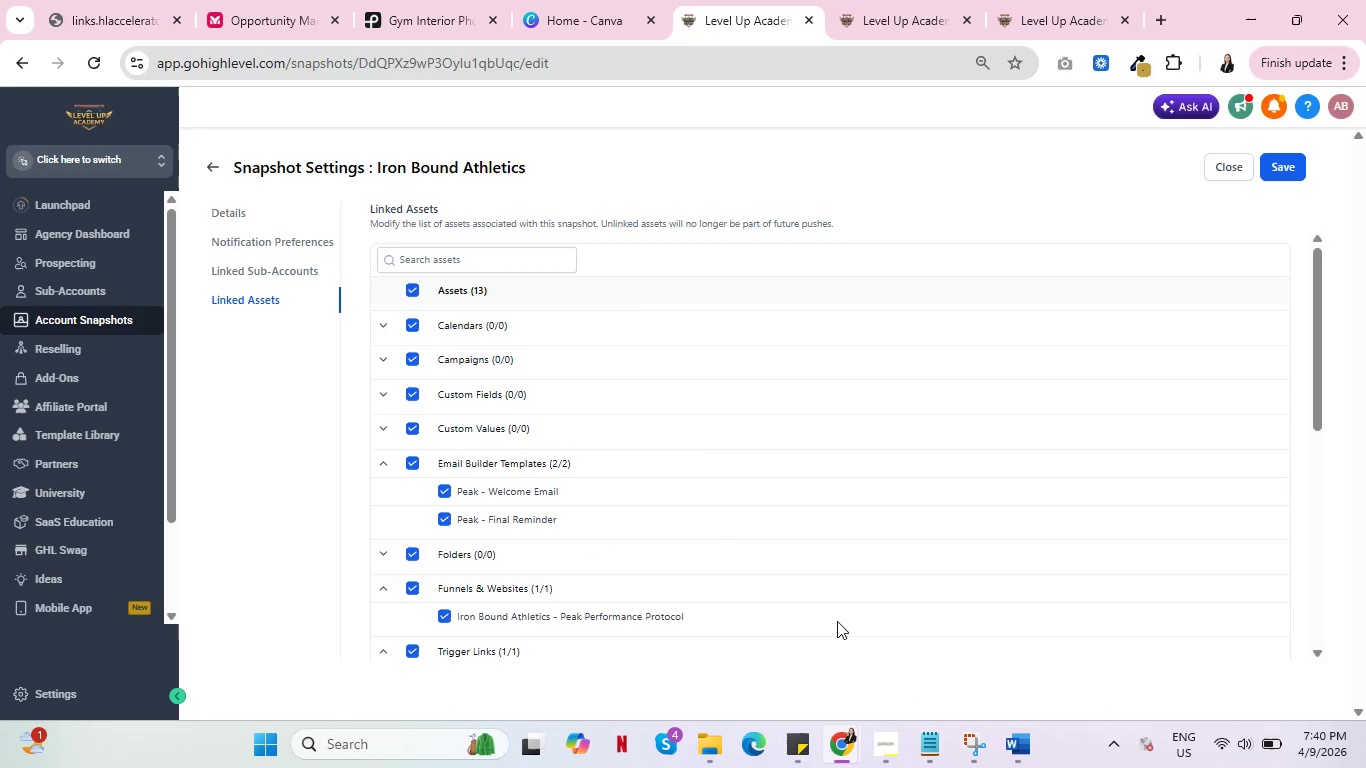 
key(Control+ControlLeft)
 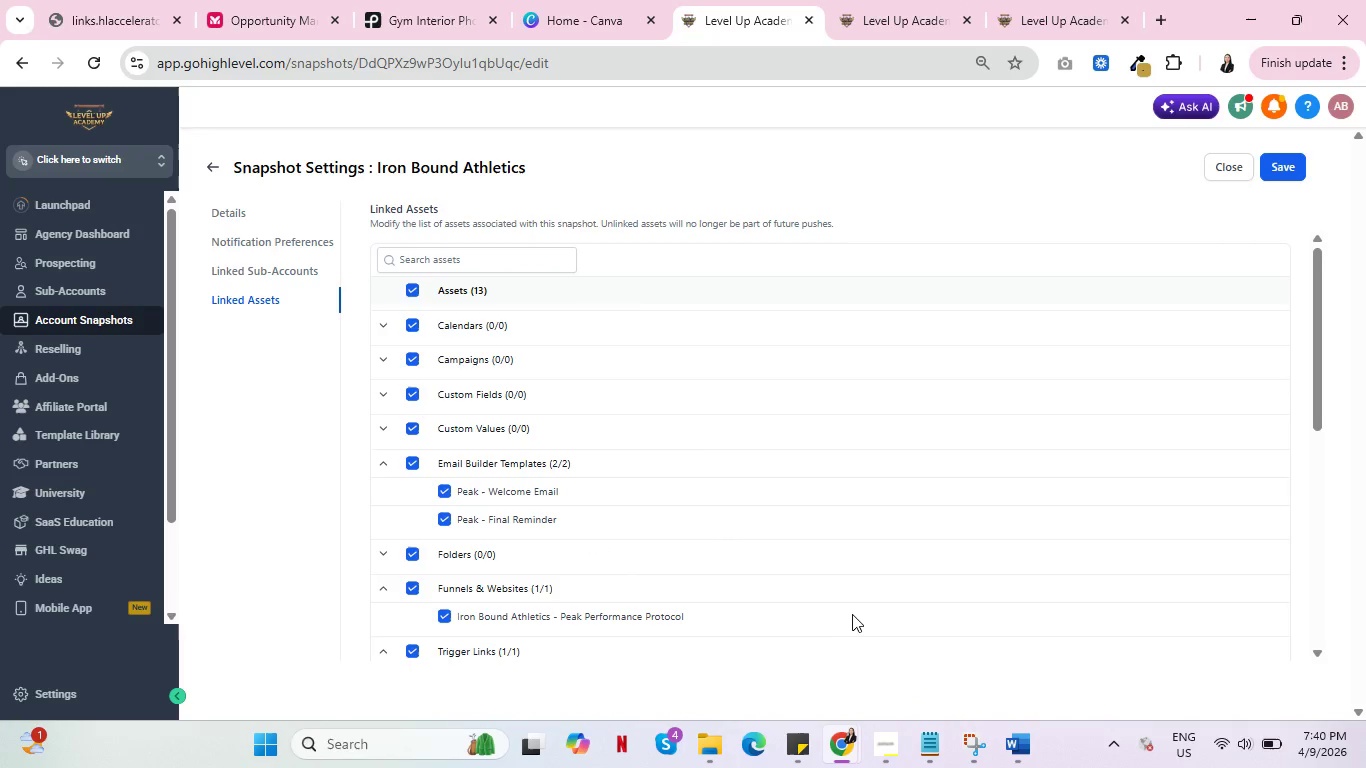 
scroll: coordinate [853, 613], scroll_direction: up, amount: 3.0
 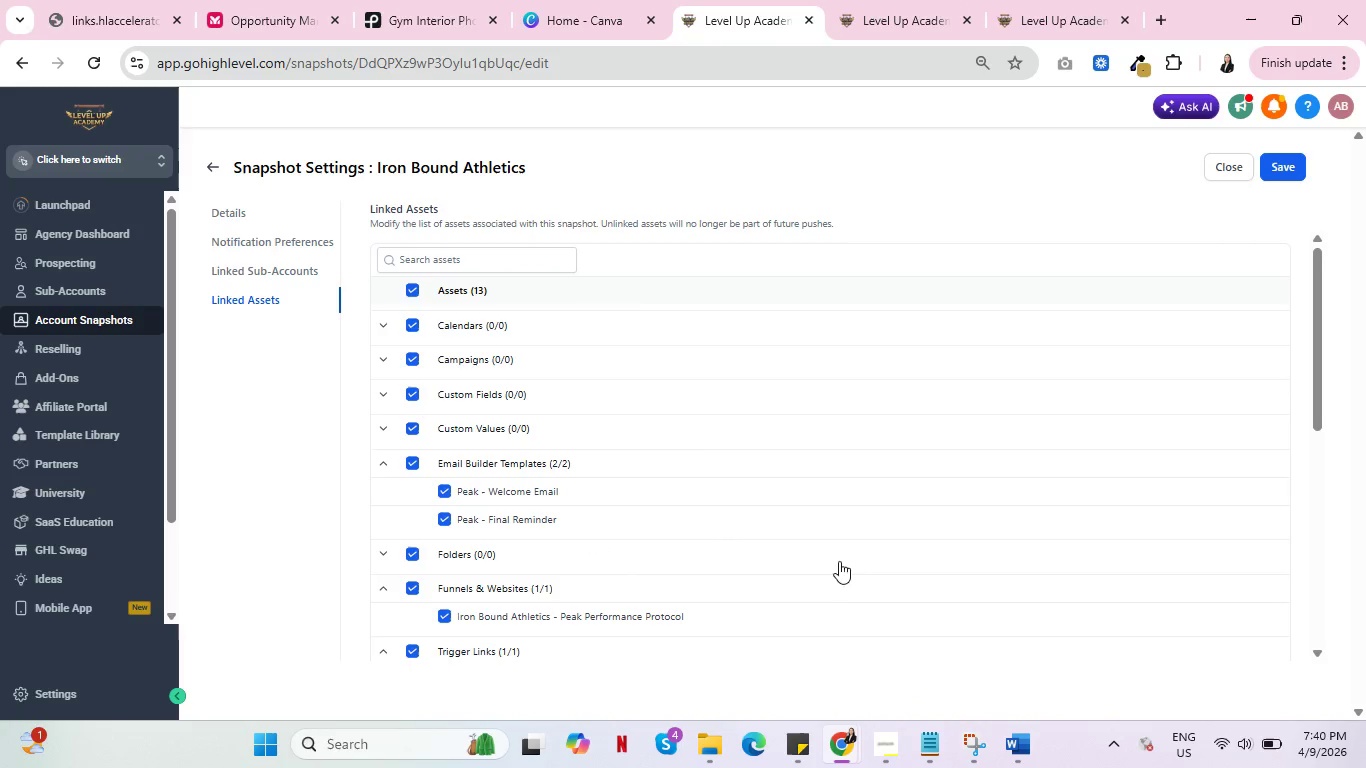 
left_click([925, 0])
 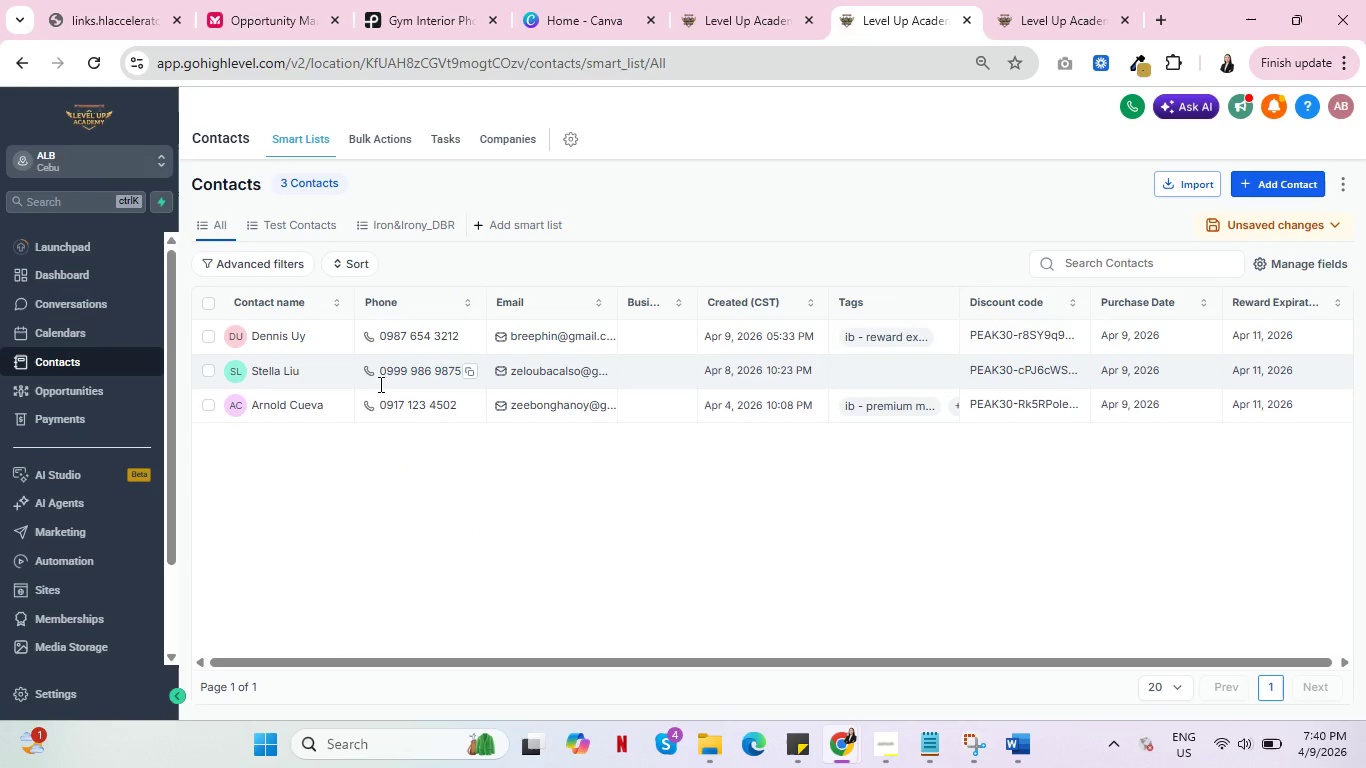 
mouse_move([884, 383])
 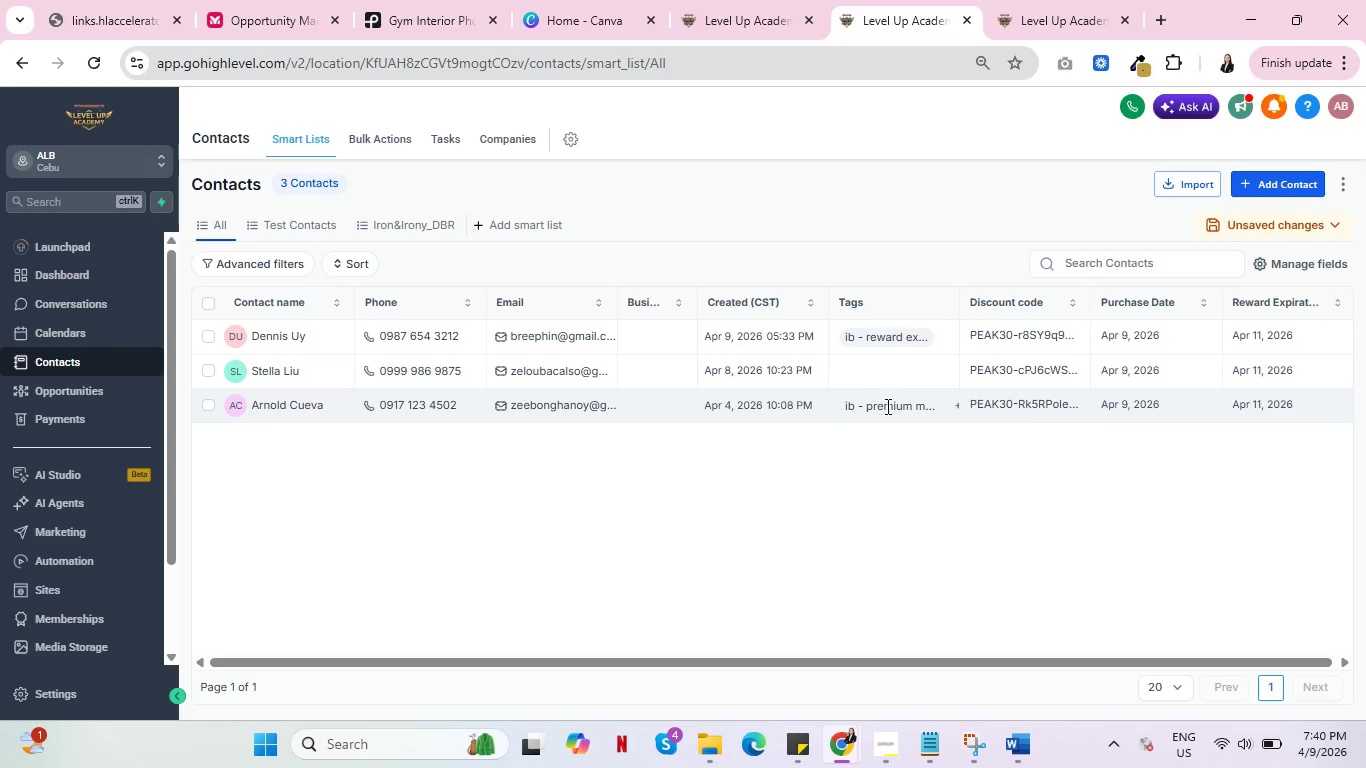 
mouse_move([928, 384])
 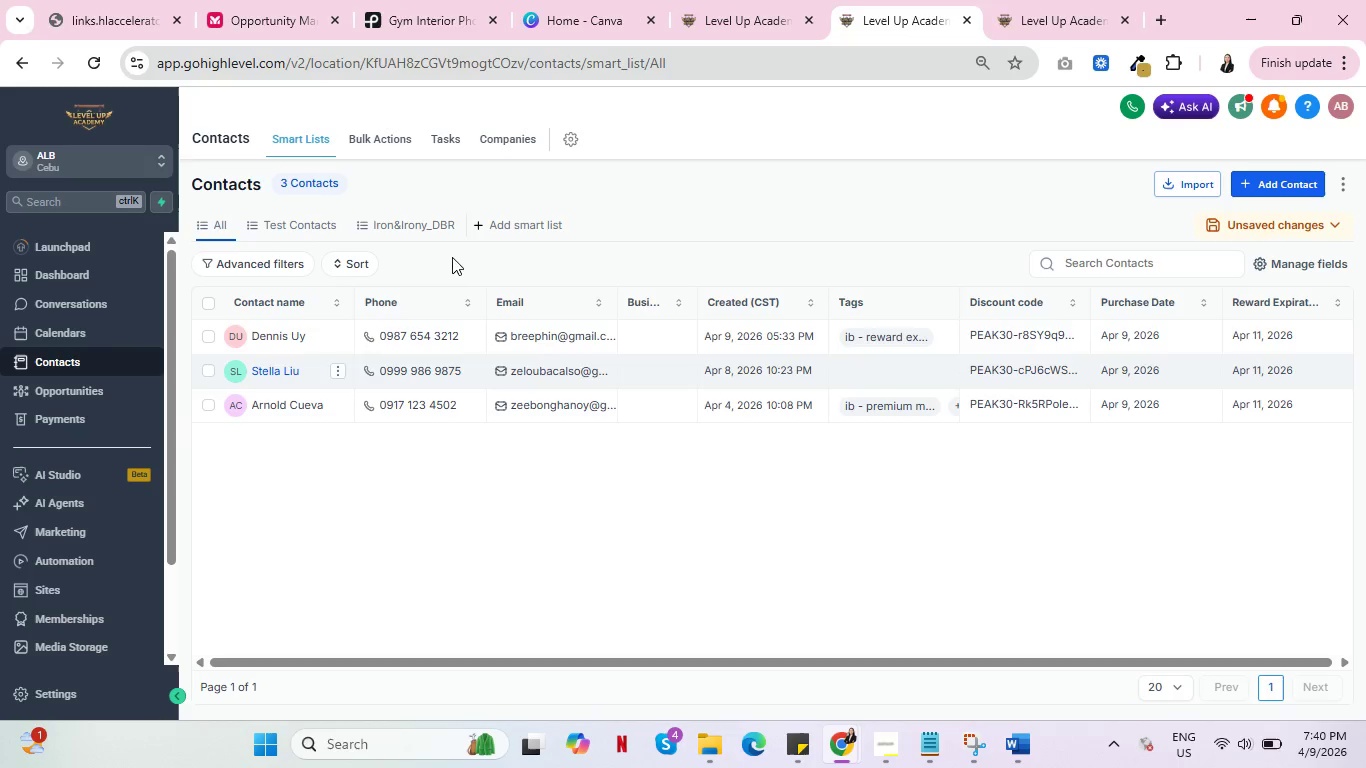 
left_click([1043, 17])
 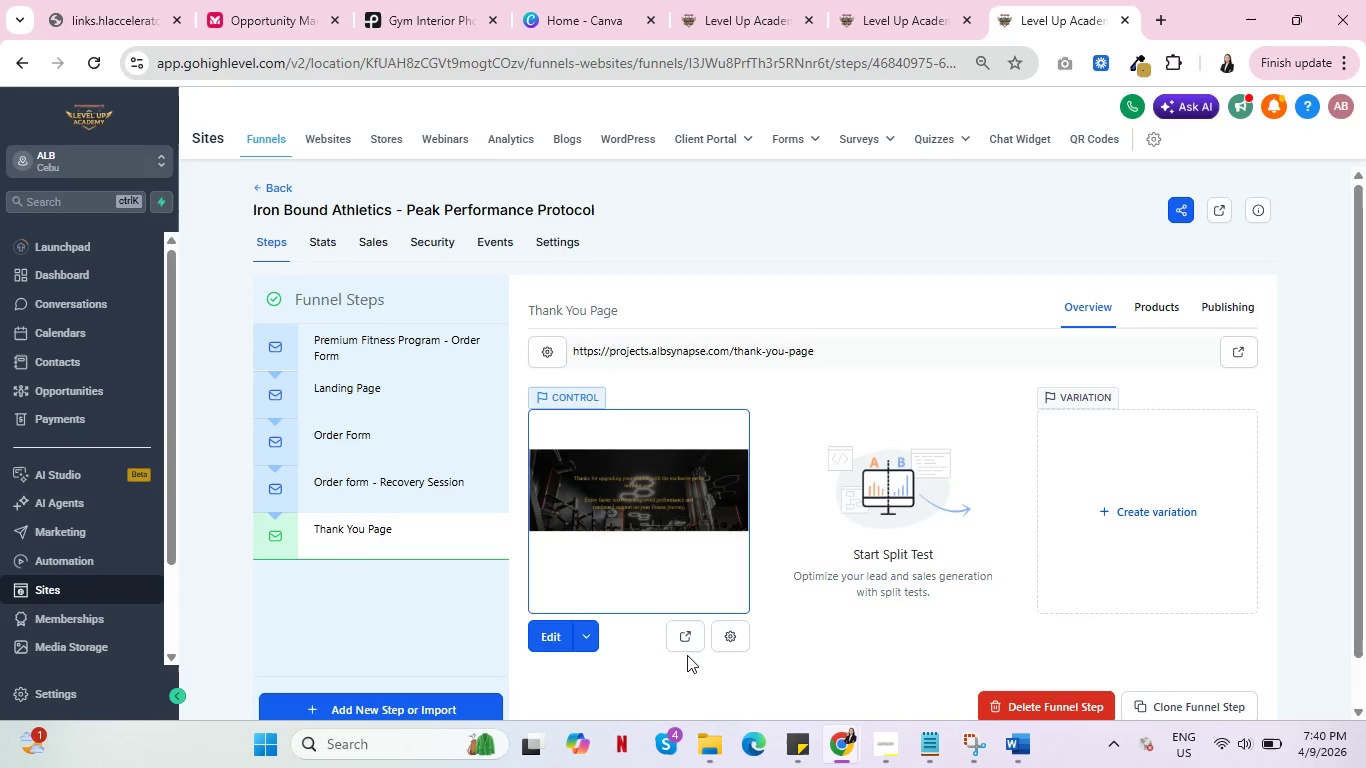 
left_click([682, 640])
 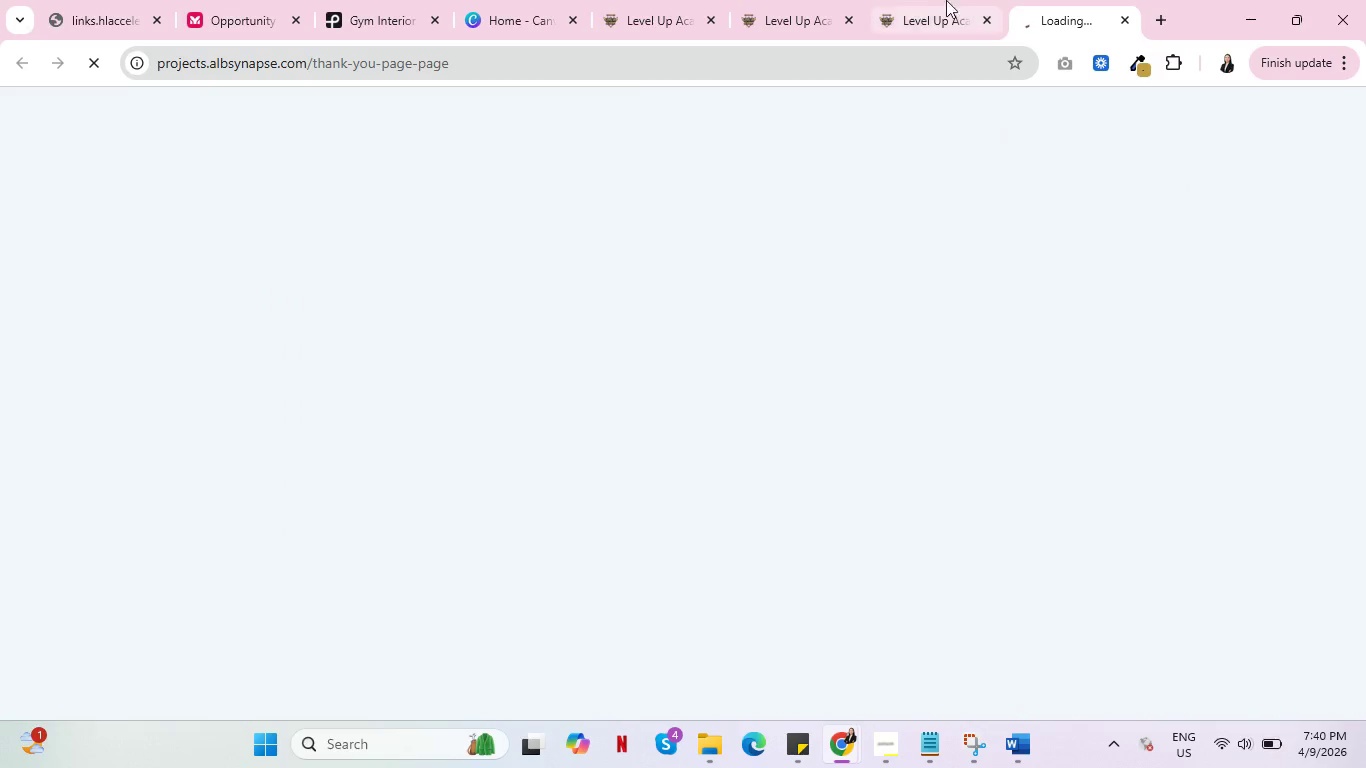 
left_click([788, 0])
 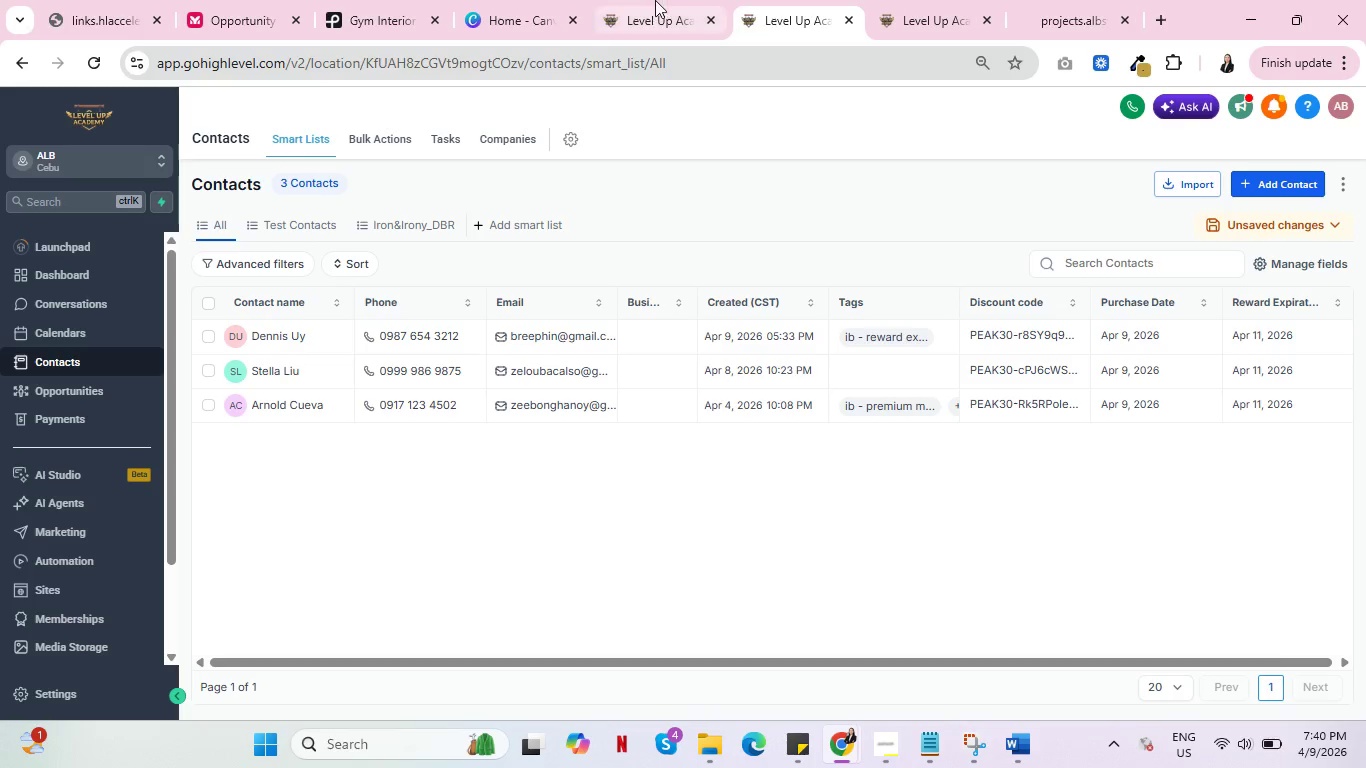 
left_click([652, 0])
 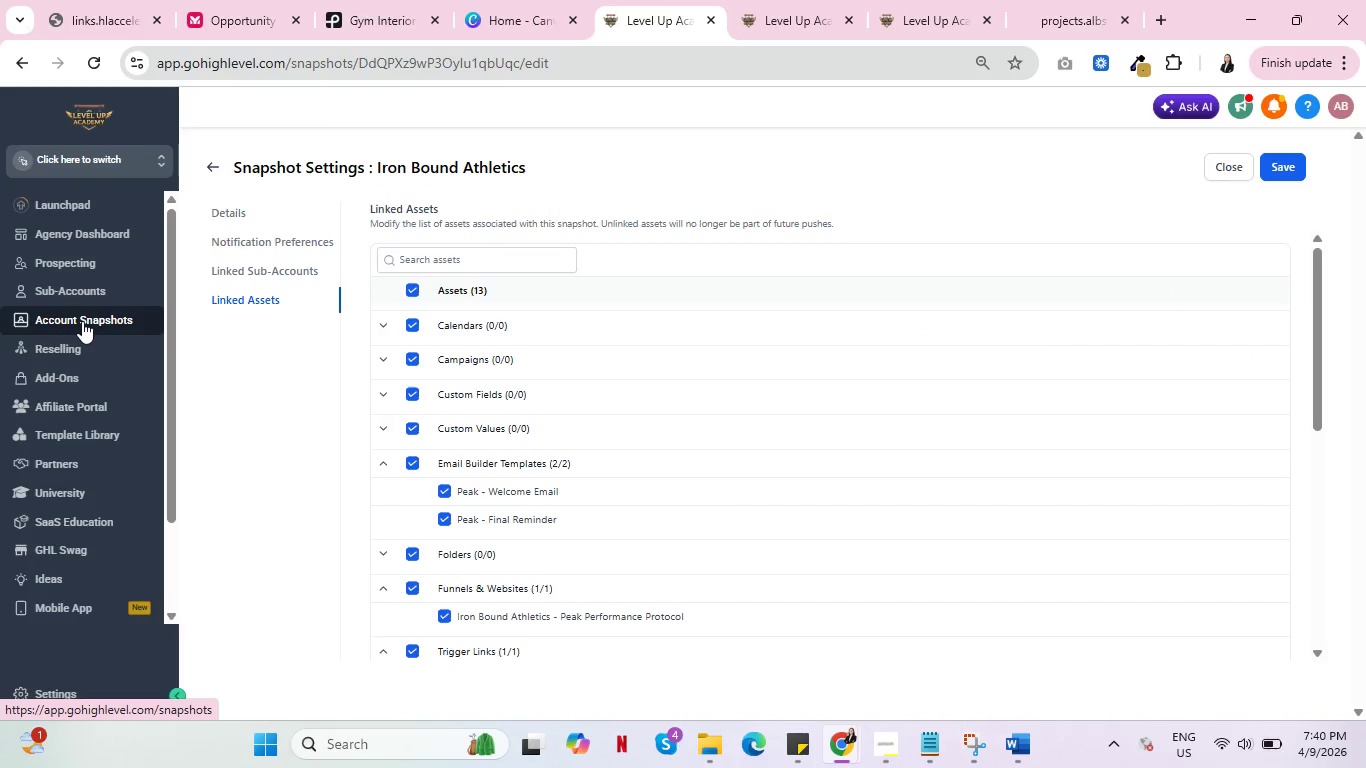 
left_click([775, 10])
 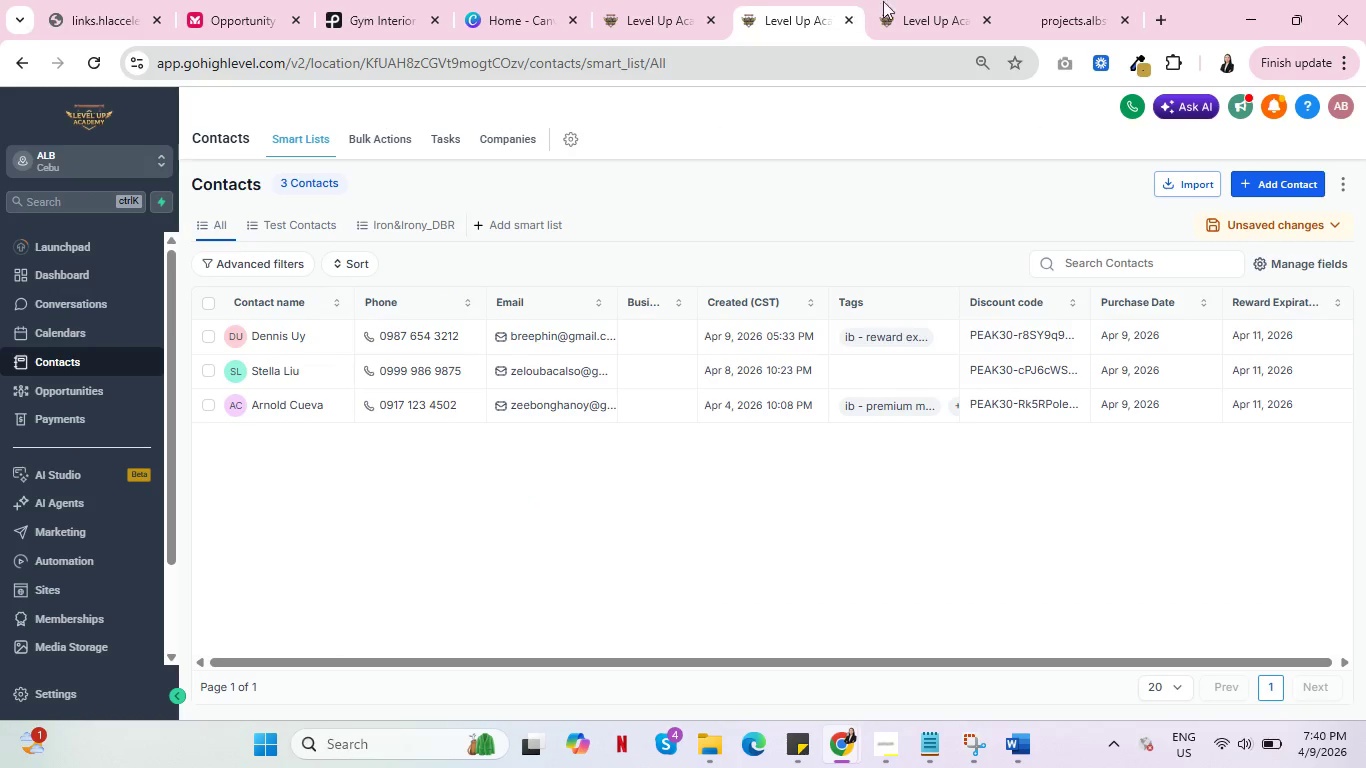 
left_click([908, 0])
 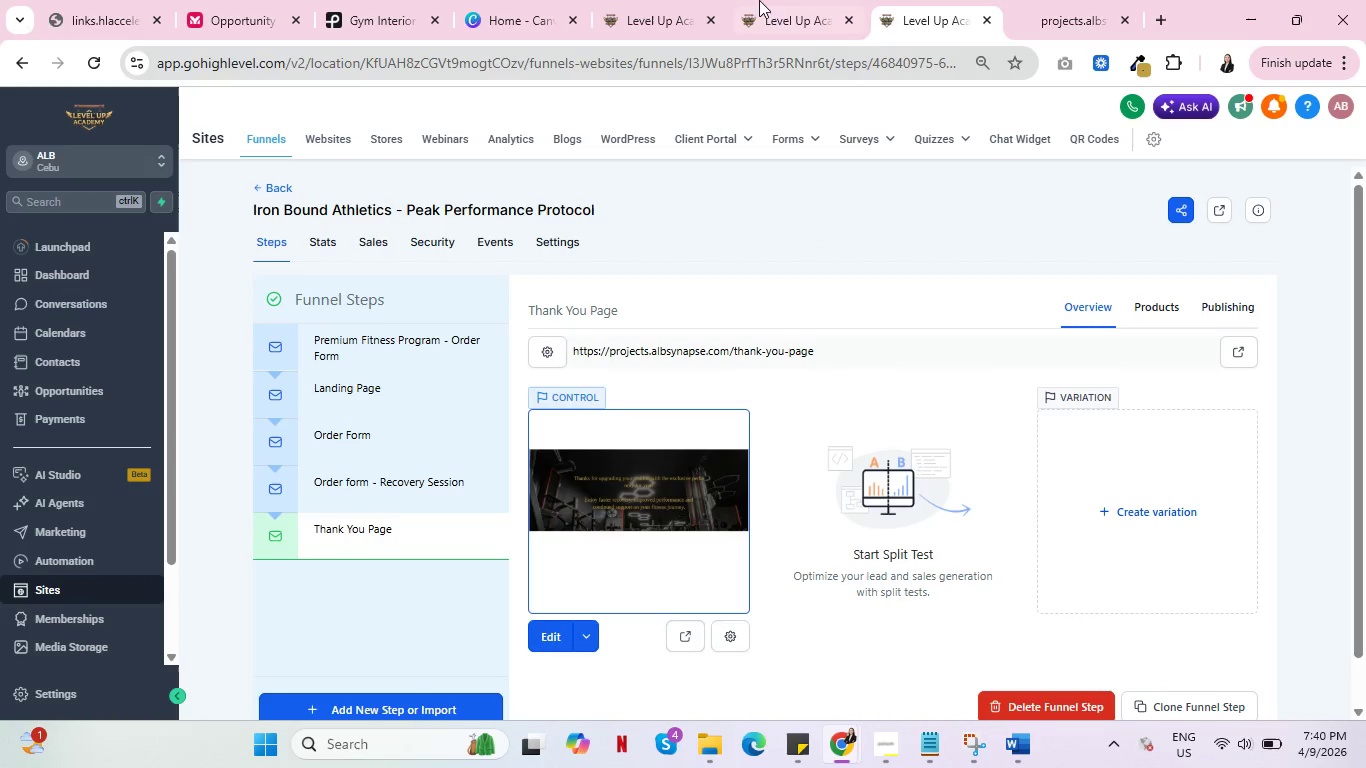 
left_click([674, 0])
 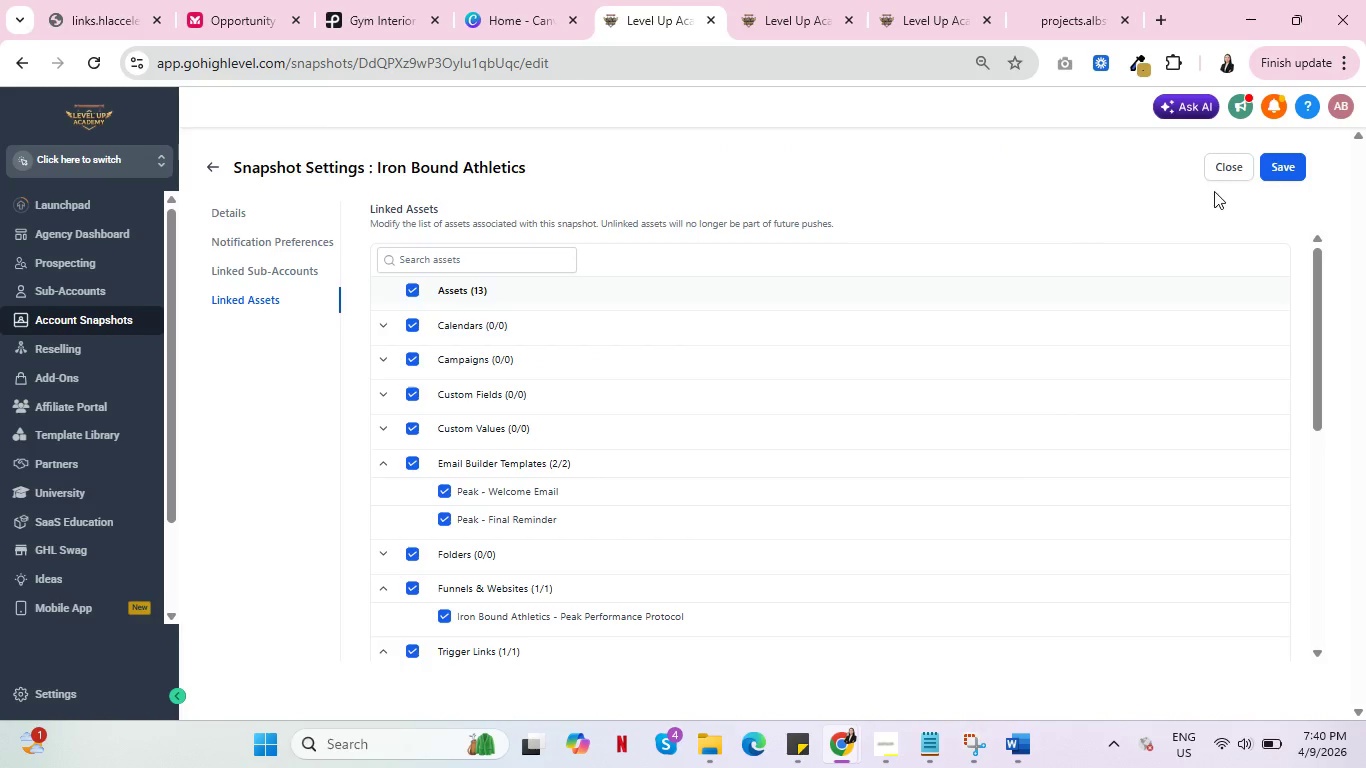 
left_click([1283, 162])
 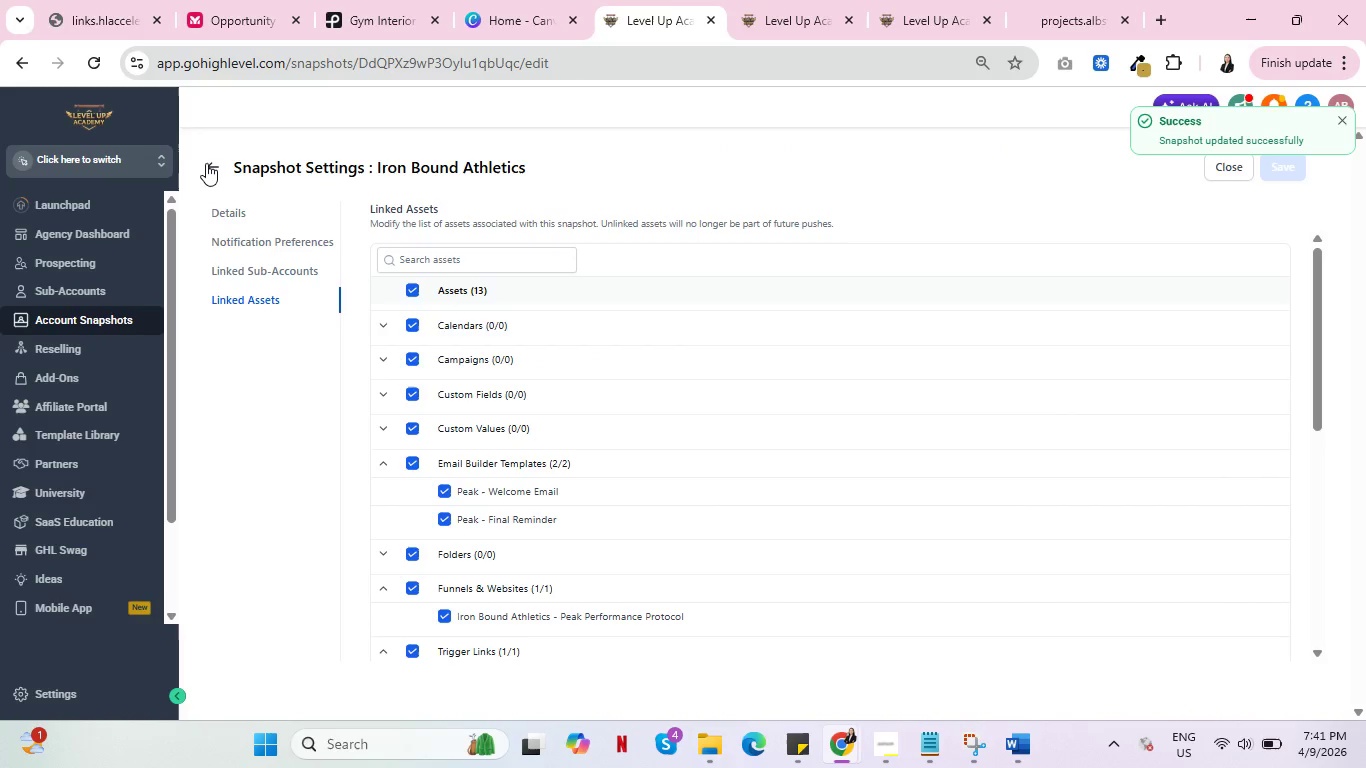 
left_click([211, 164])
 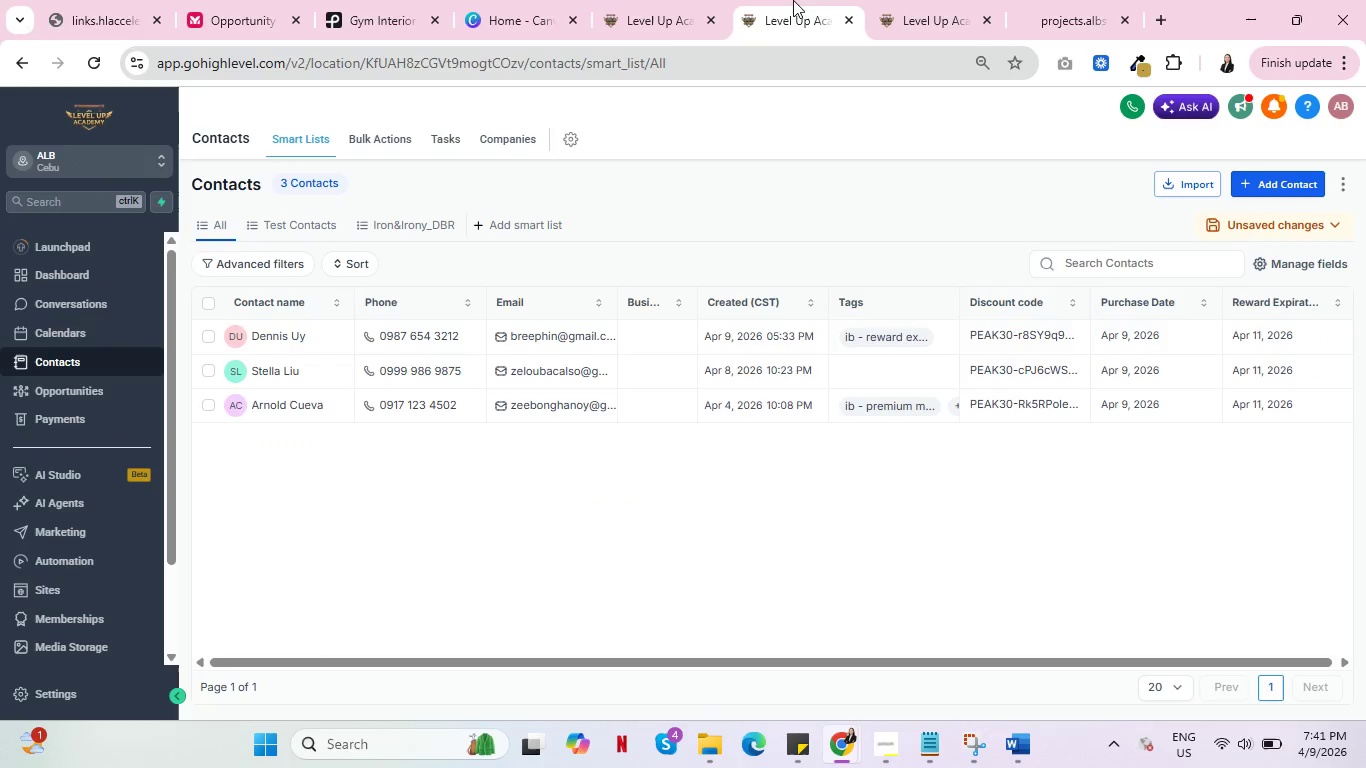 
double_click([957, 0])
 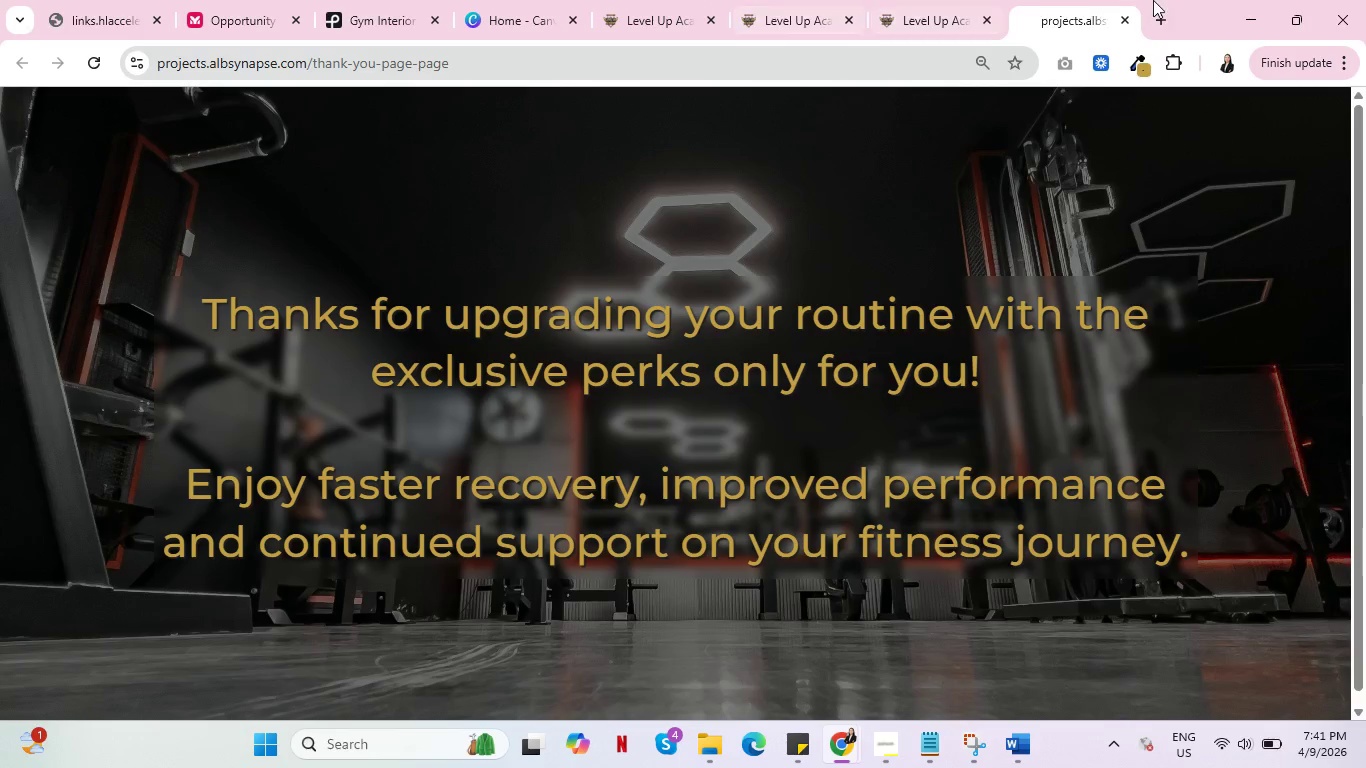 
left_click([1125, 18])
 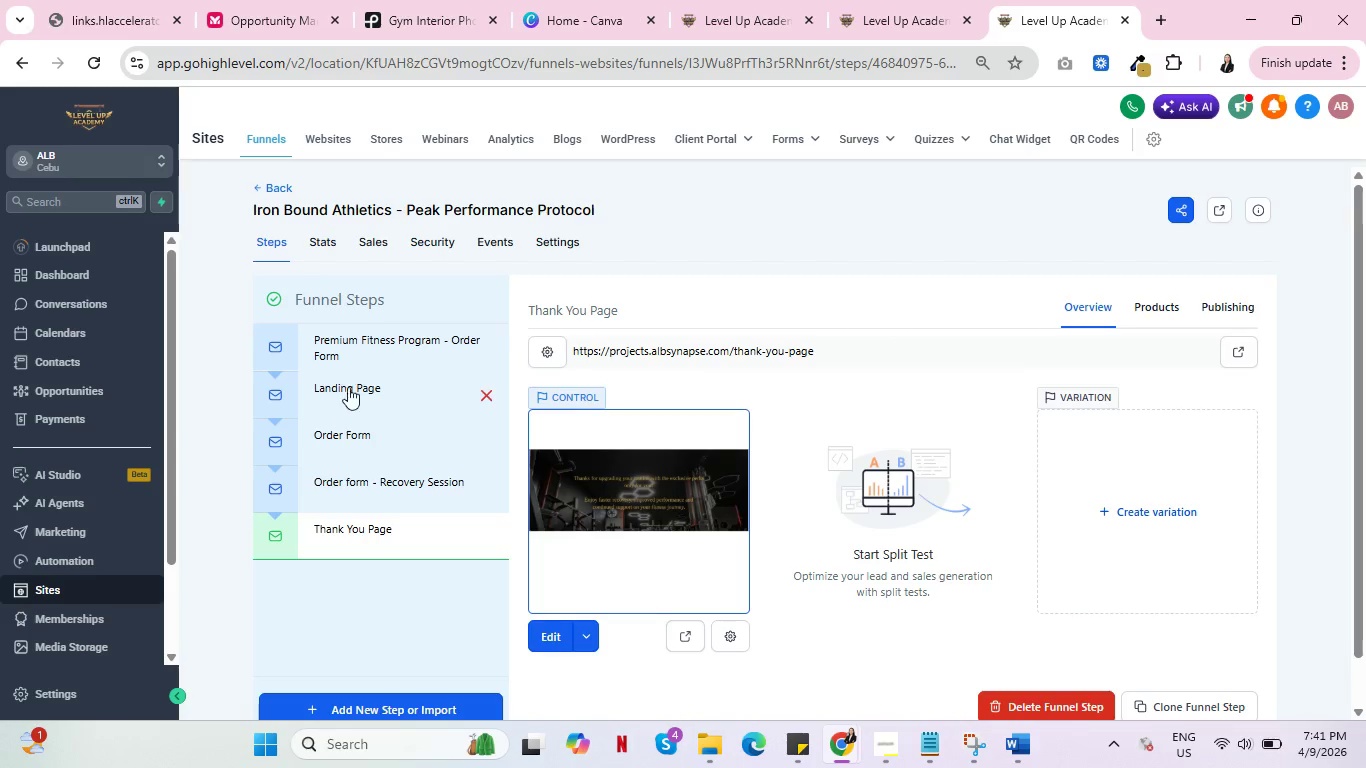 
left_click([361, 336])
 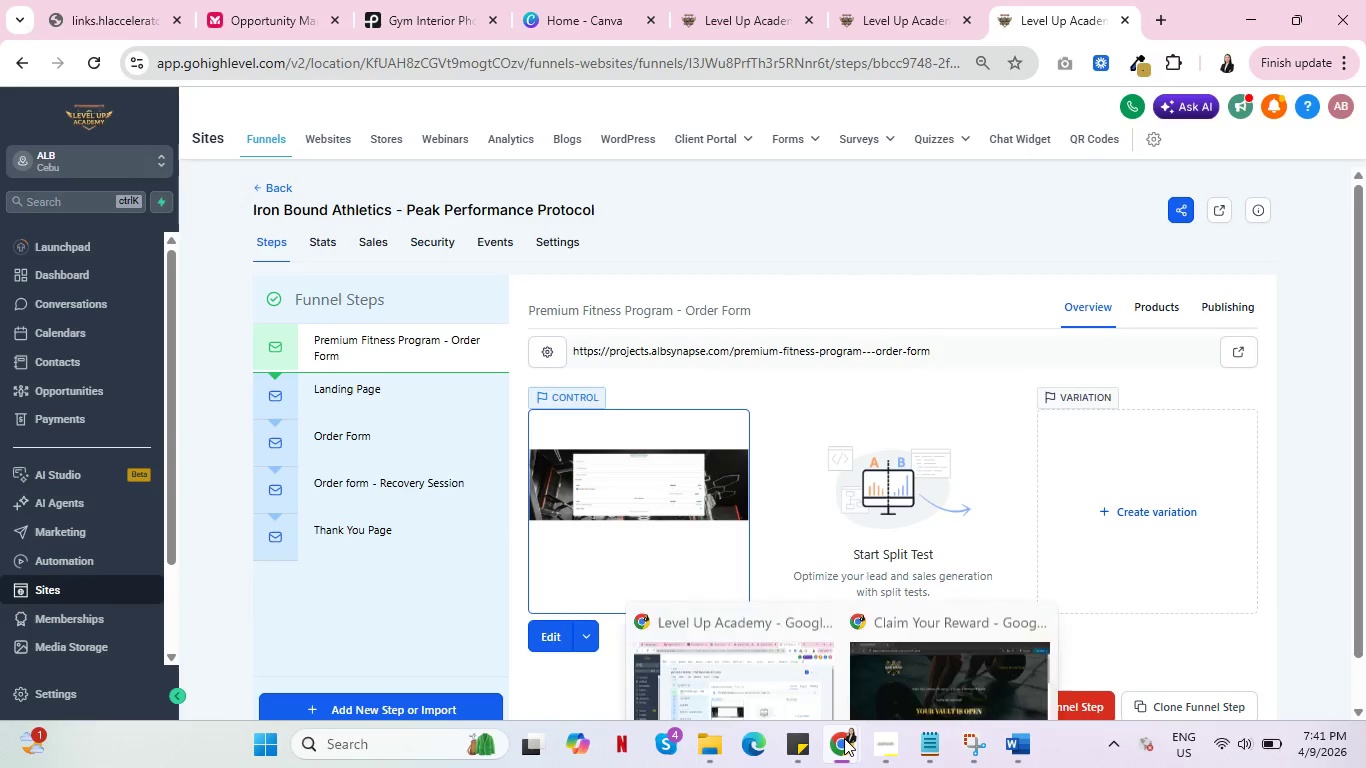 
left_click([919, 668])
 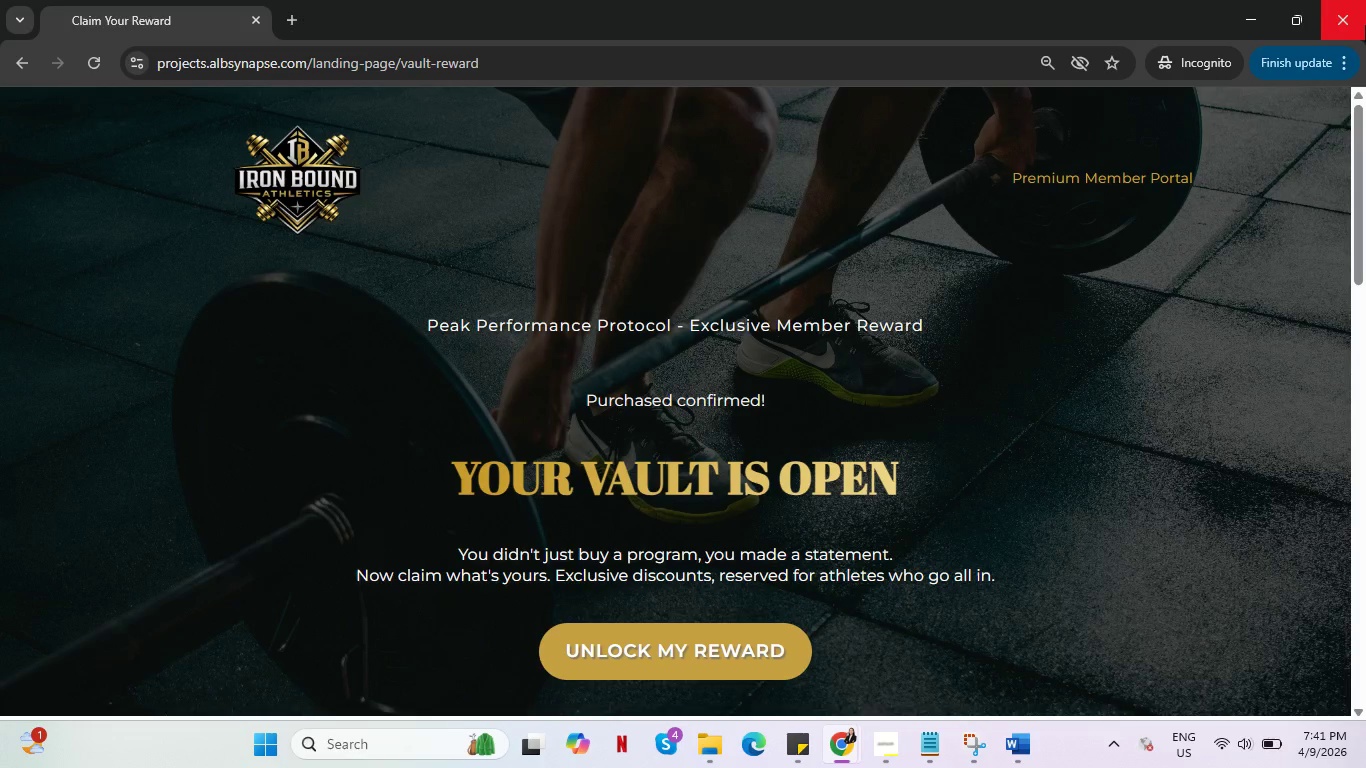 
left_click([1364, 23])
 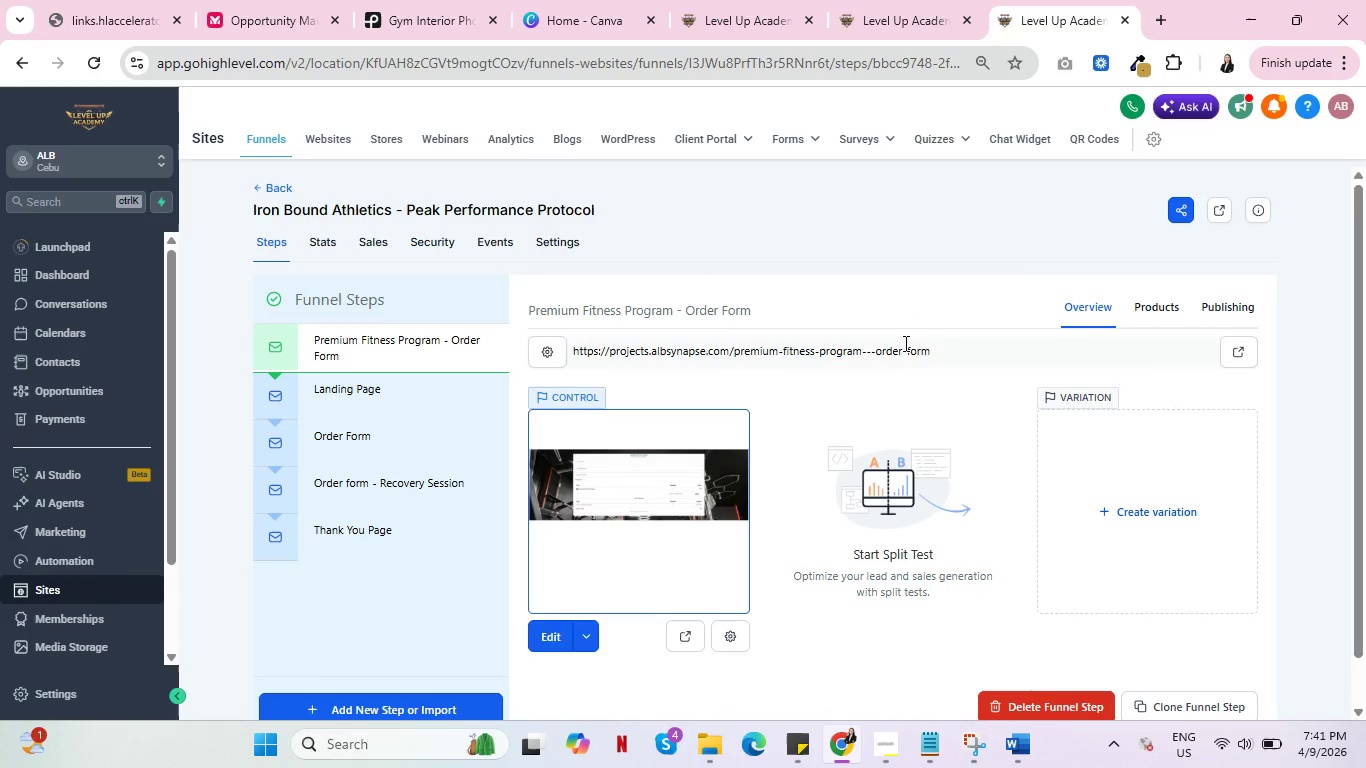 
left_click_drag(start_coordinate=[956, 350], to_coordinate=[935, 350])
 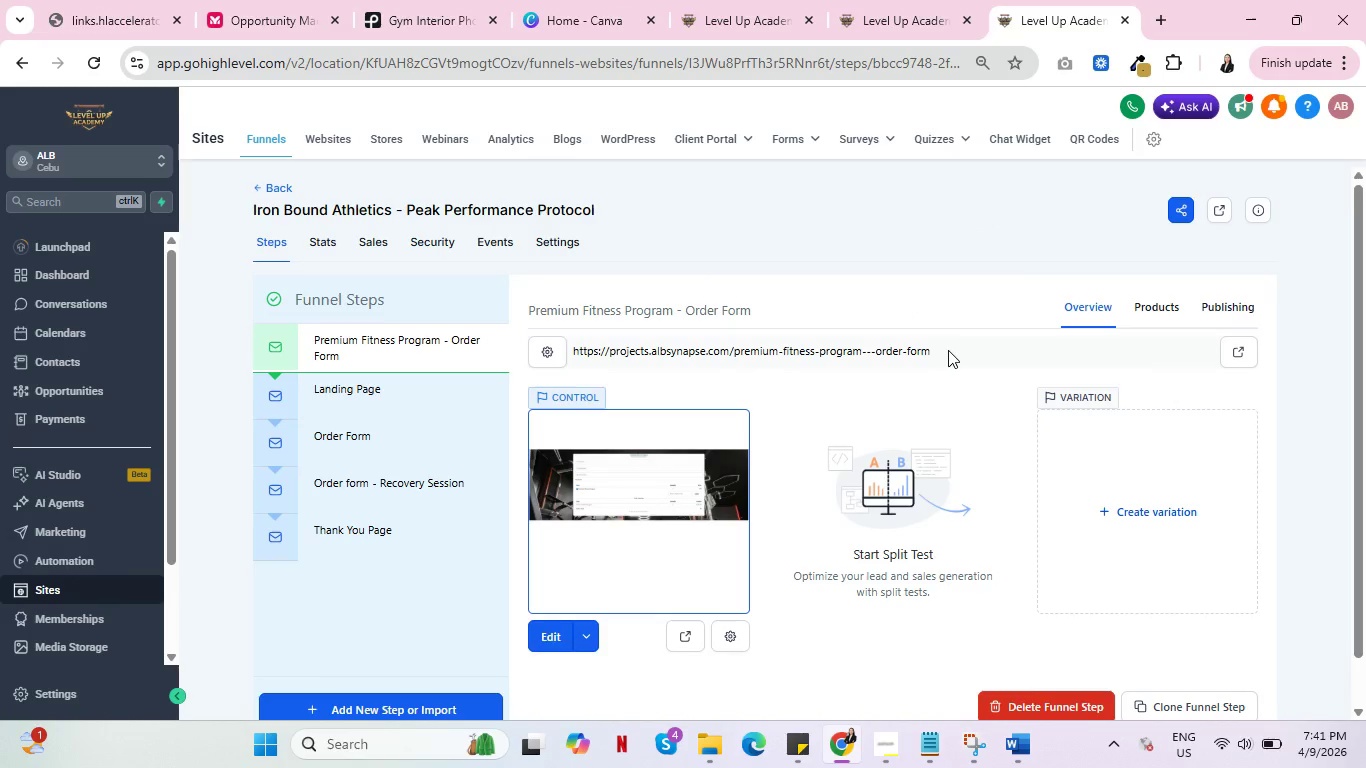 
left_click_drag(start_coordinate=[951, 350], to_coordinate=[574, 340])
 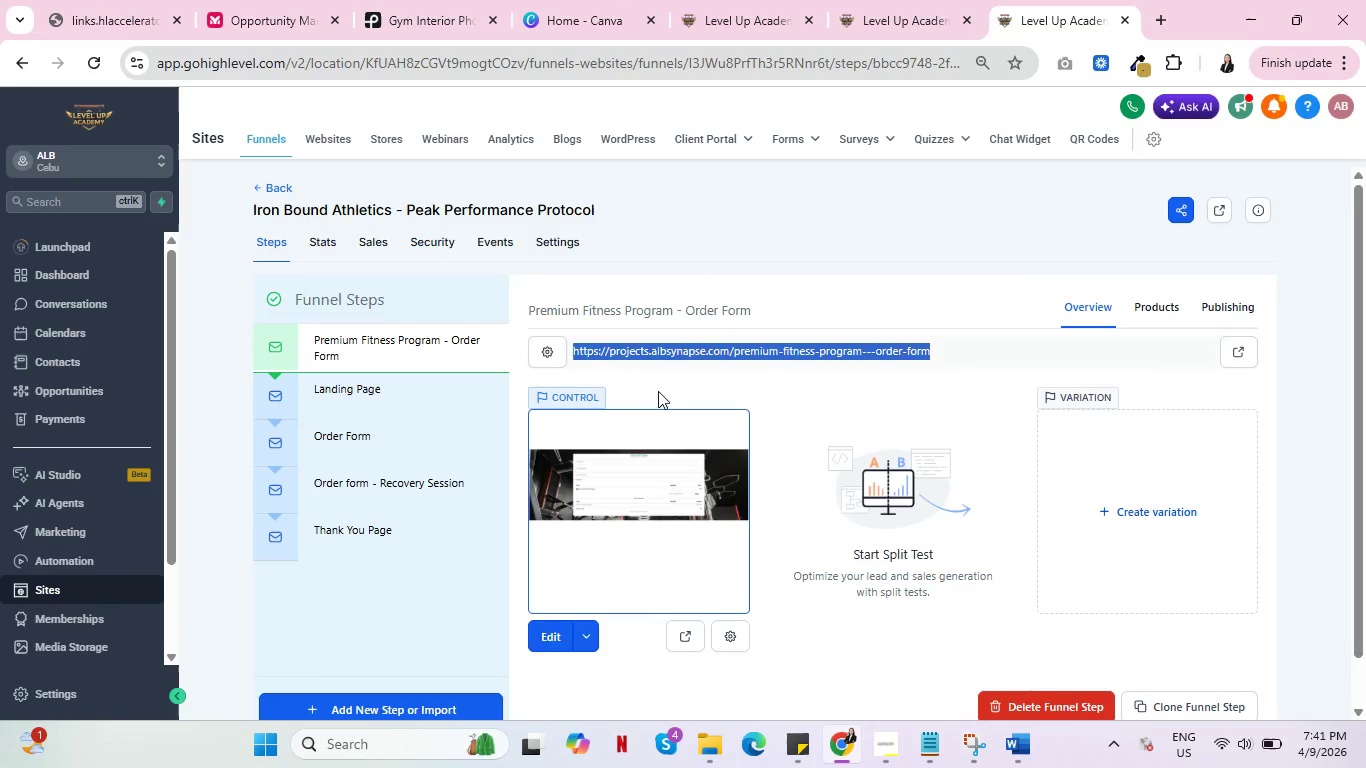 
key(Control+C)
 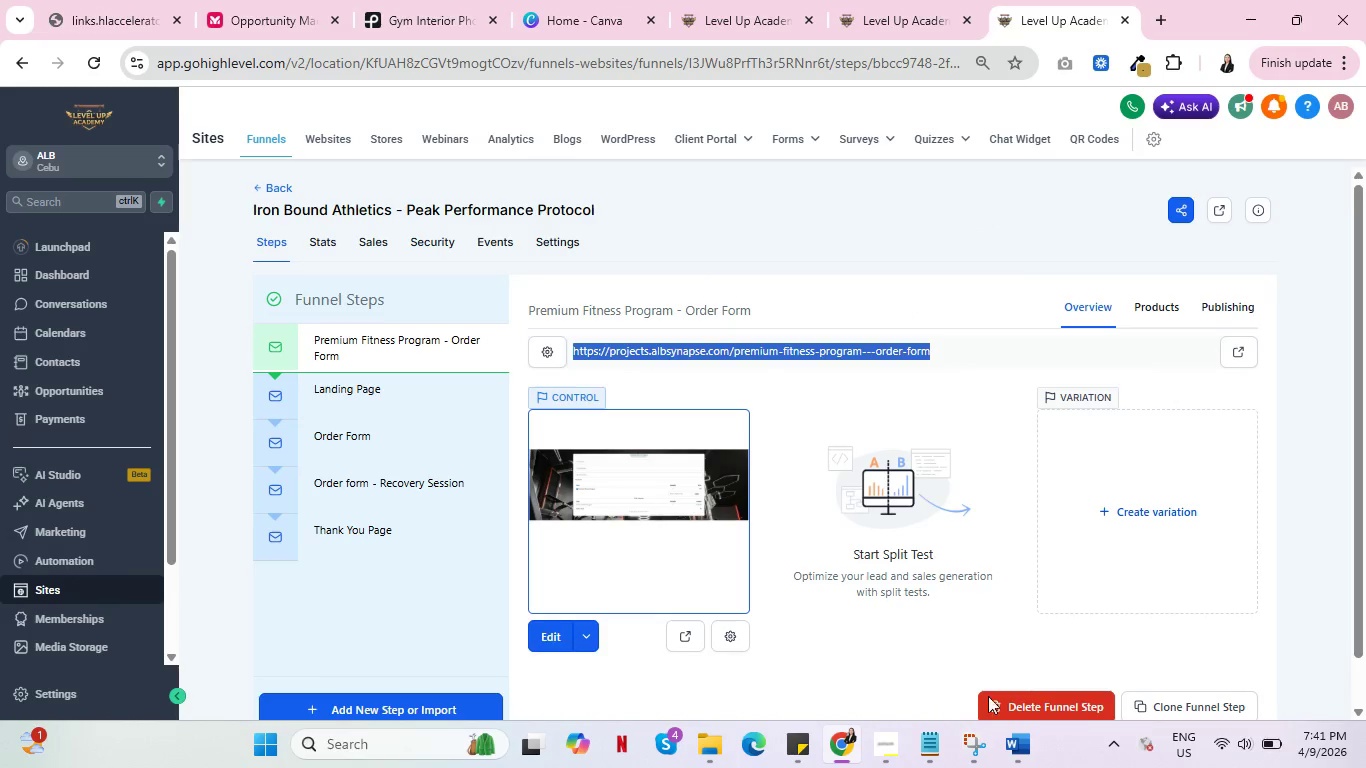 
key(Control+C)
 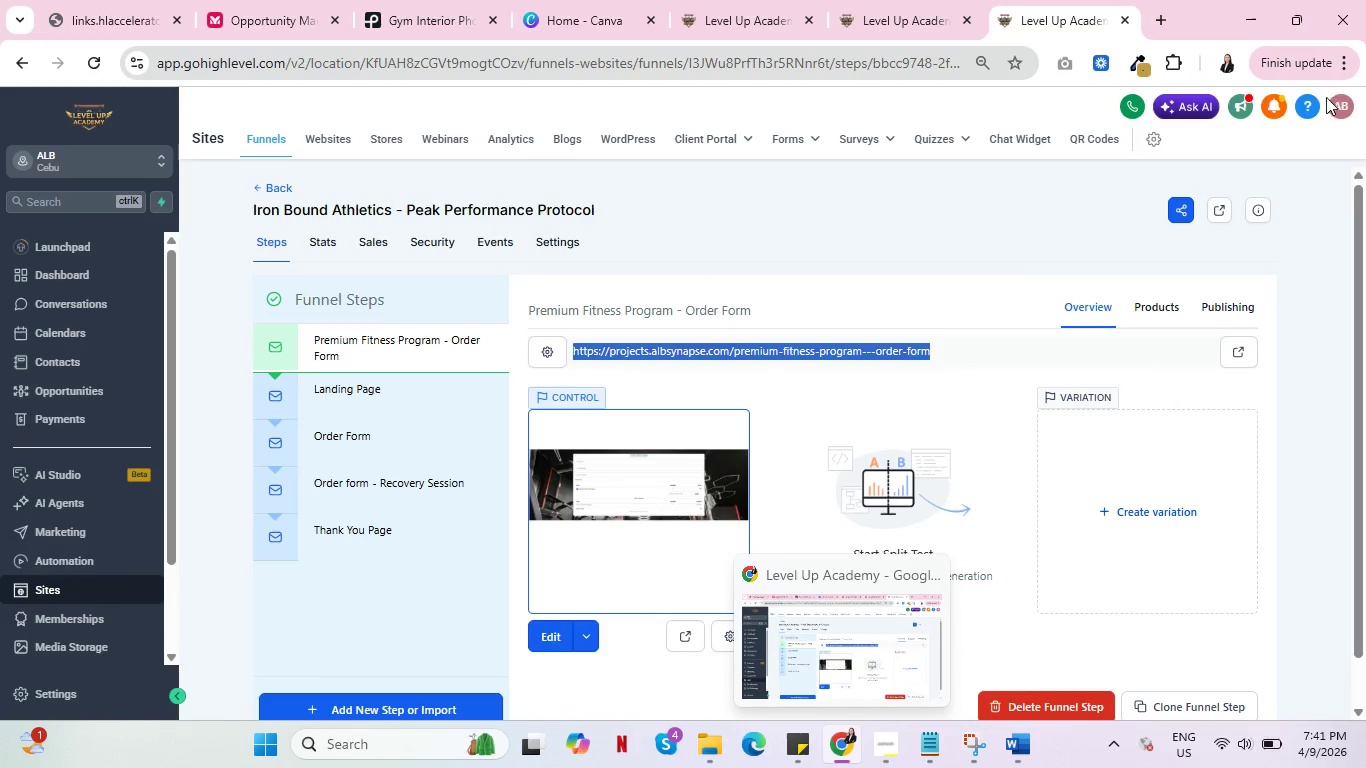 
left_click([1349, 59])
 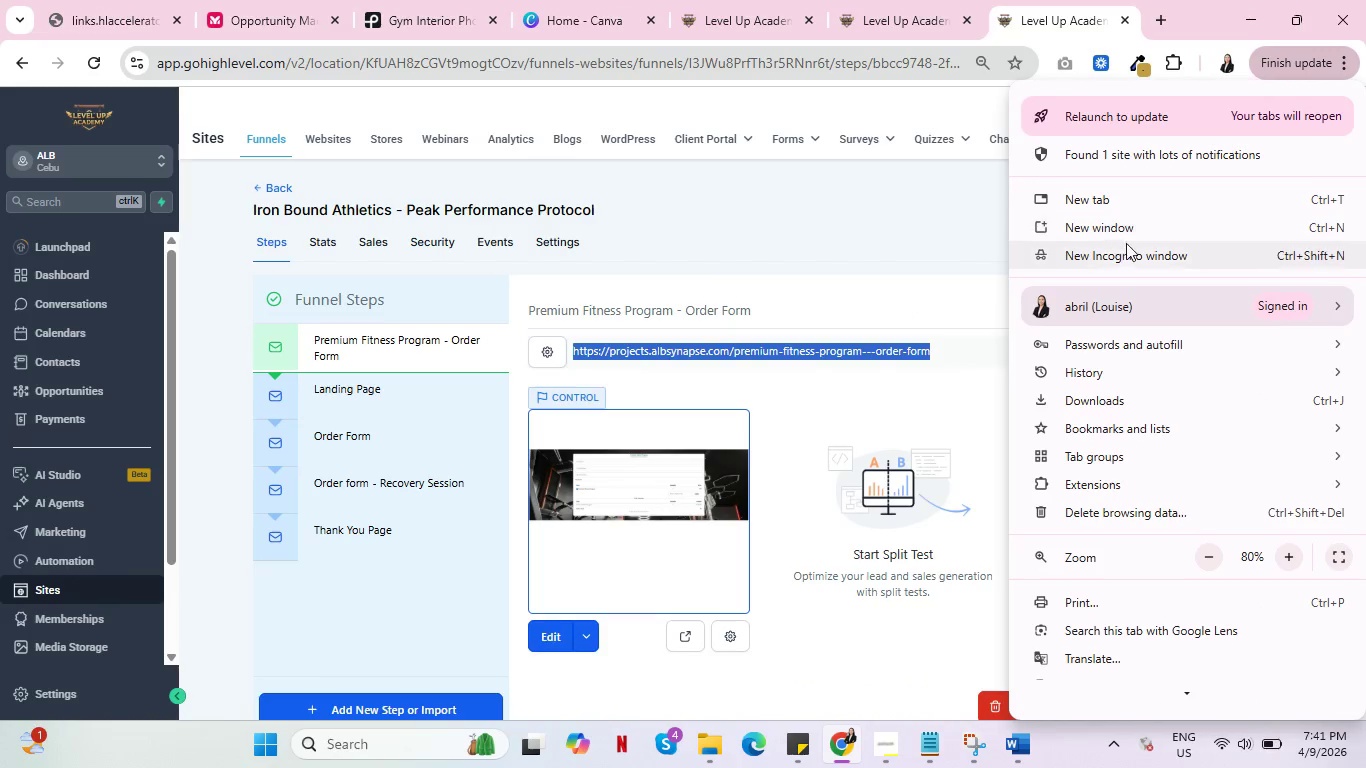 
left_click([1128, 252])
 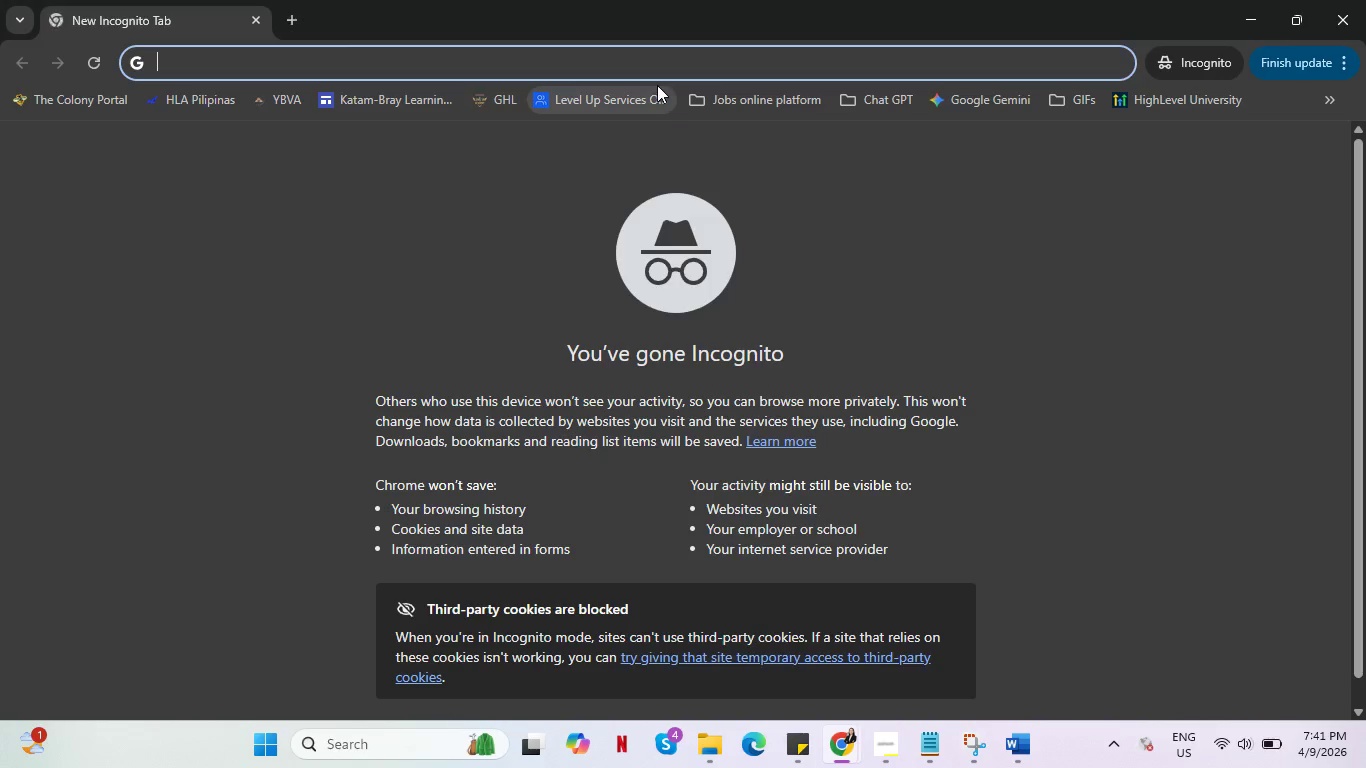 
key(Control+V)
 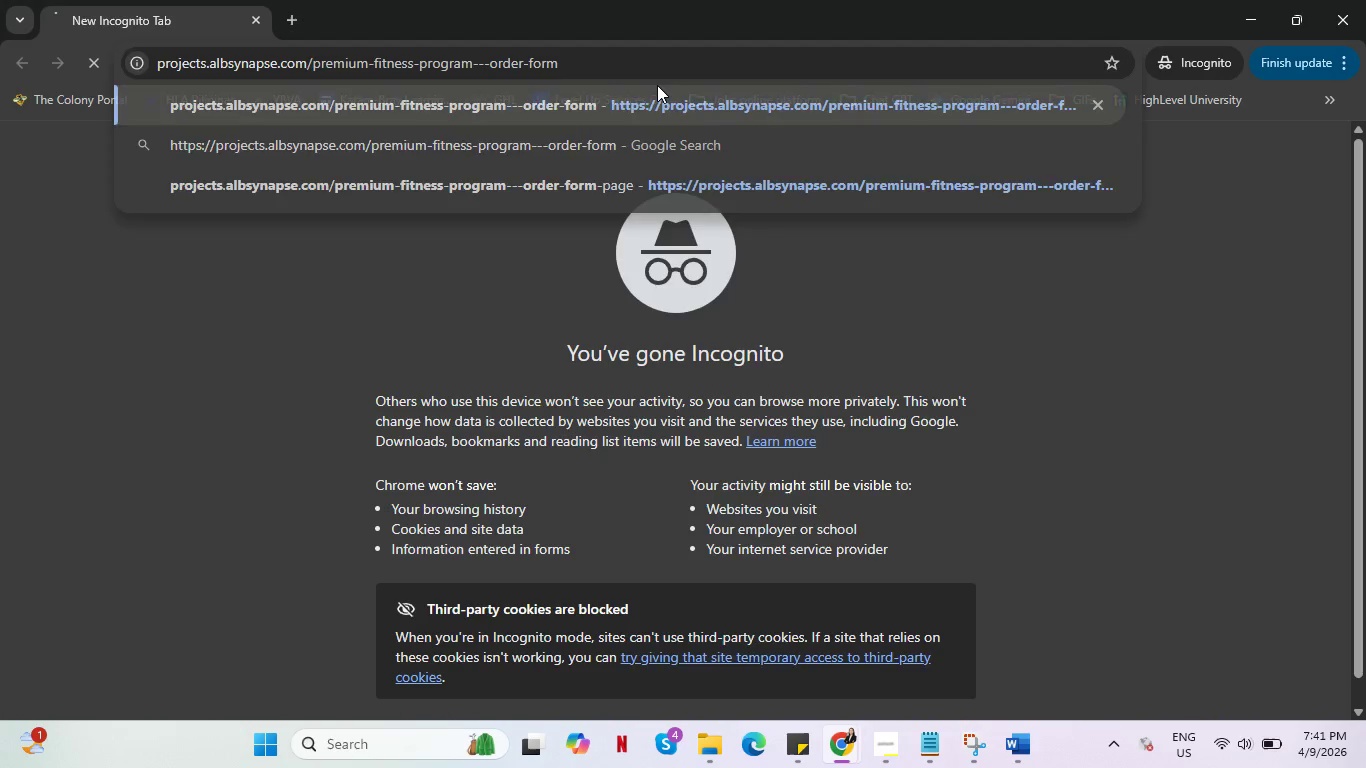 
key(Enter)
 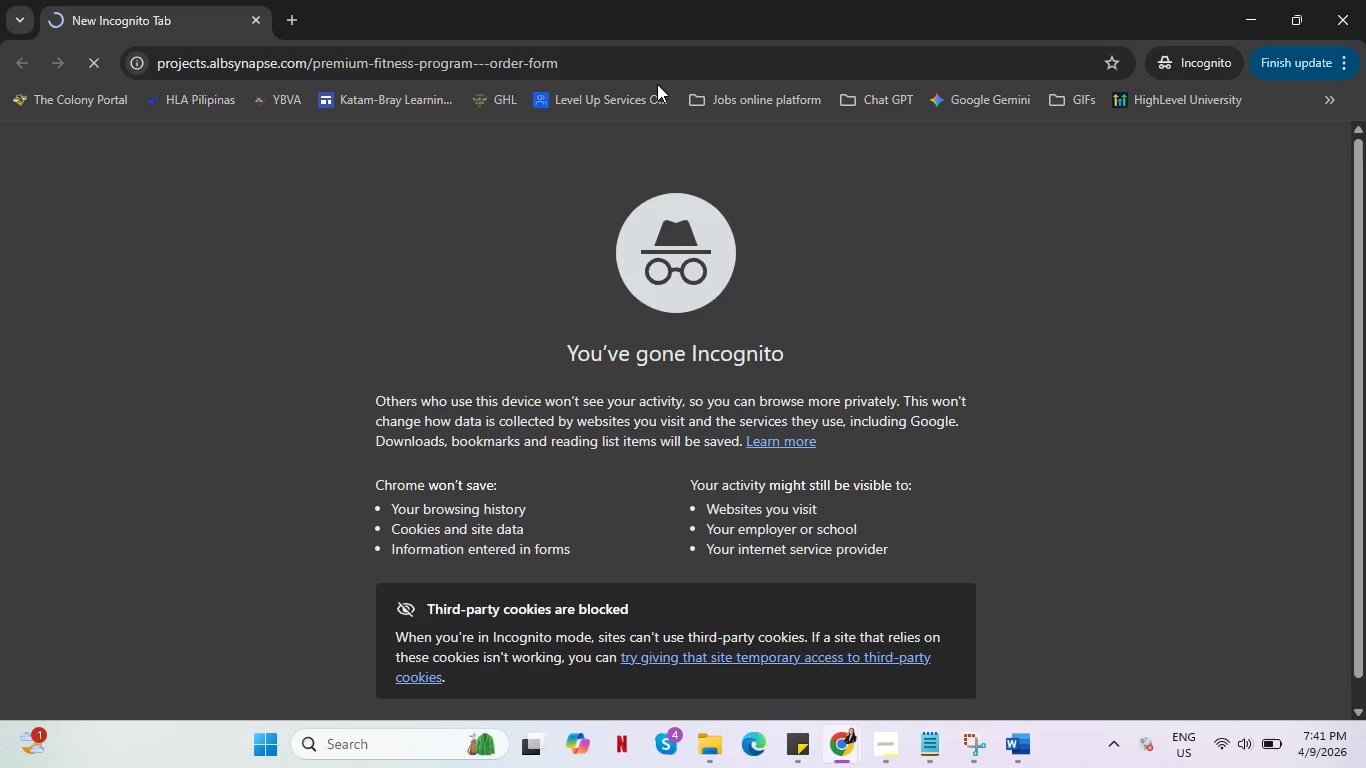 
key(Alt+AltLeft)
 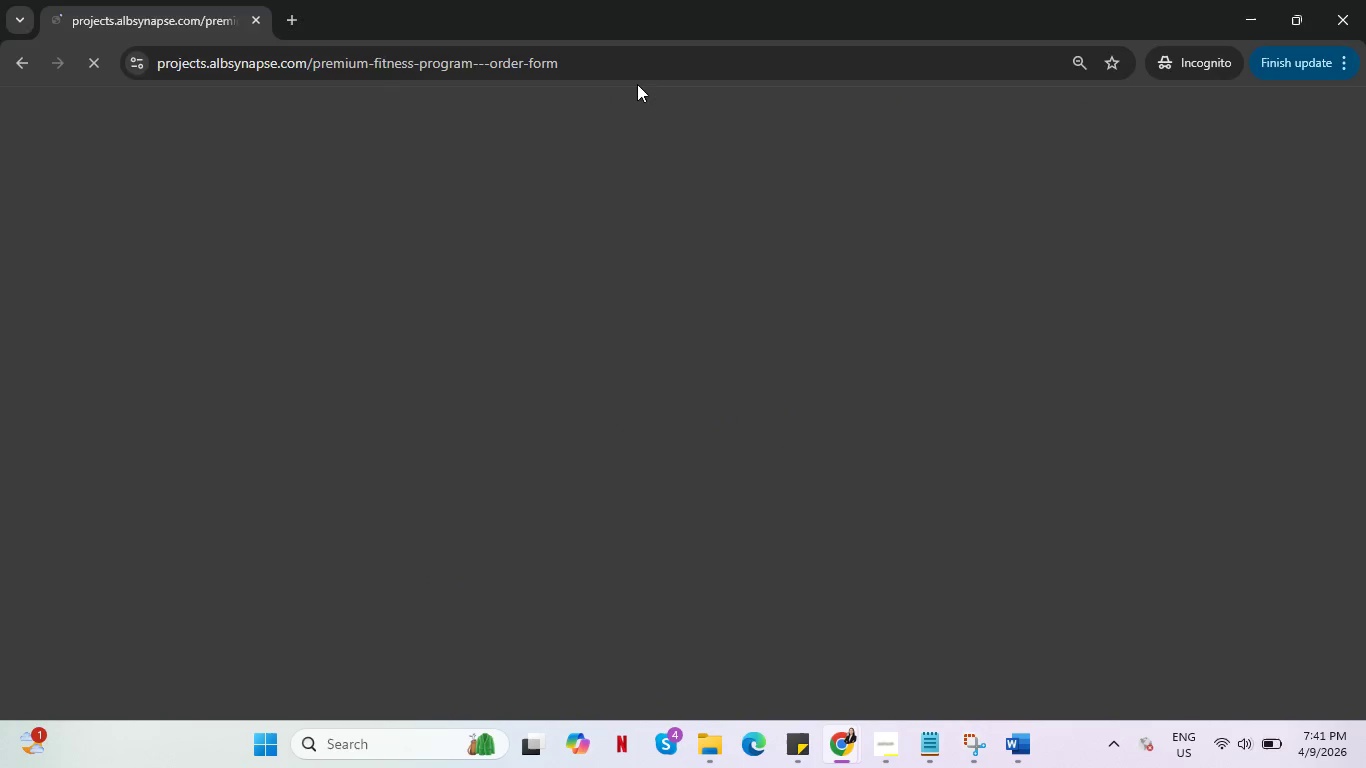 
key(Alt+Tab)
 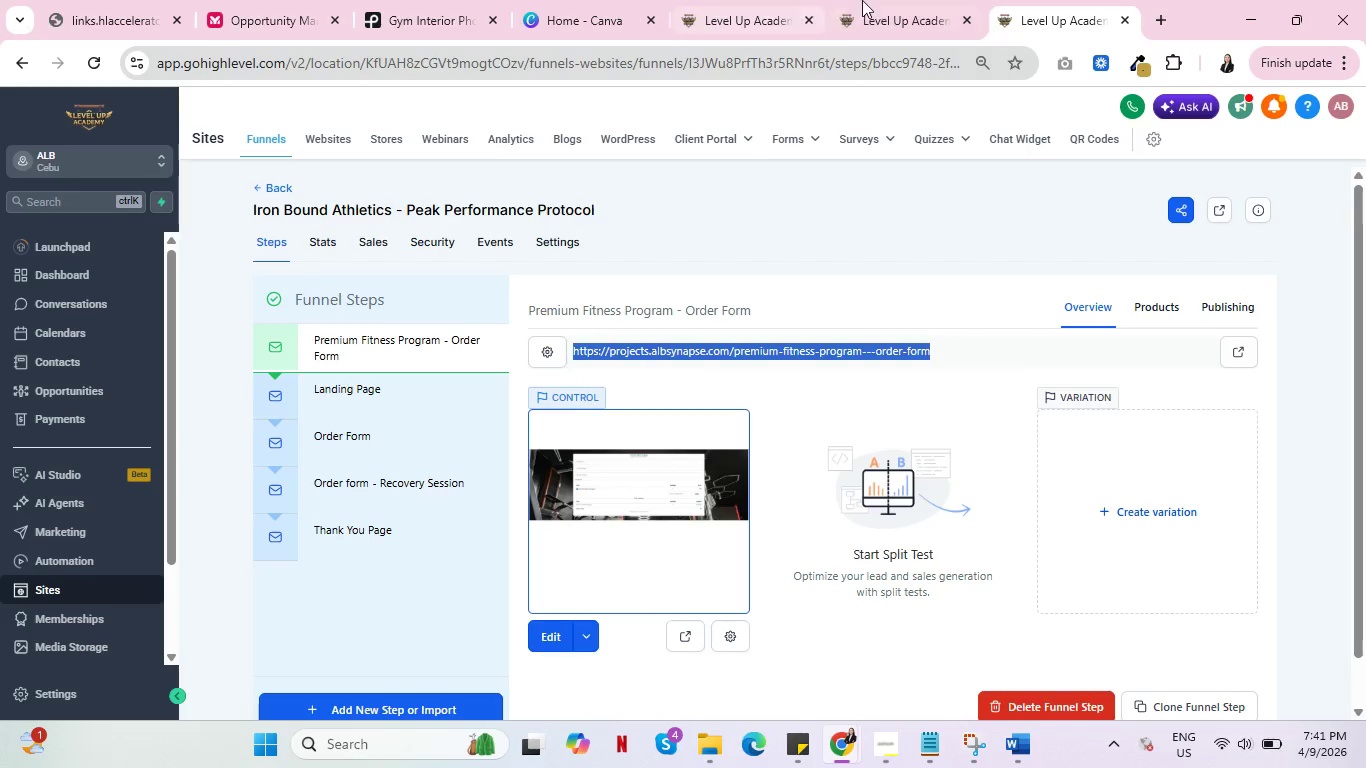 
left_click([862, 0])
 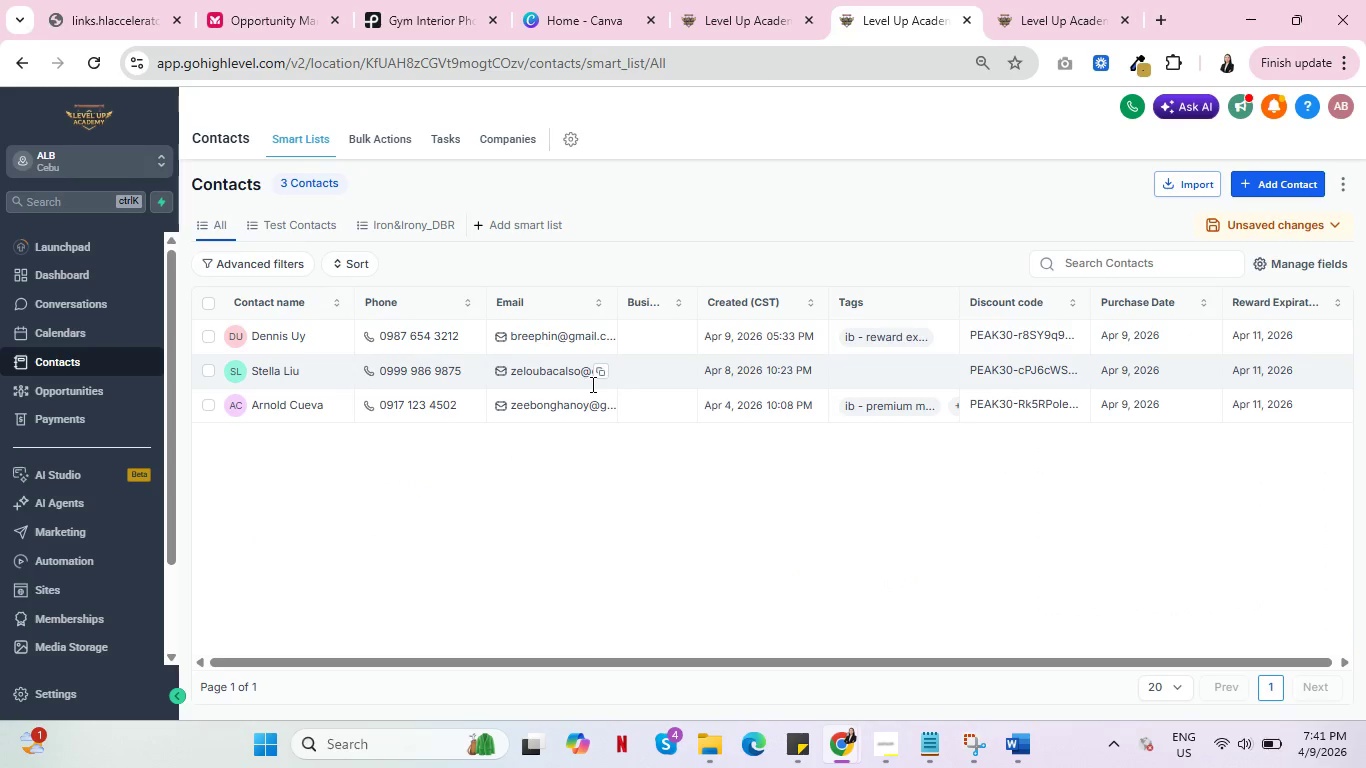 
left_click([600, 373])
 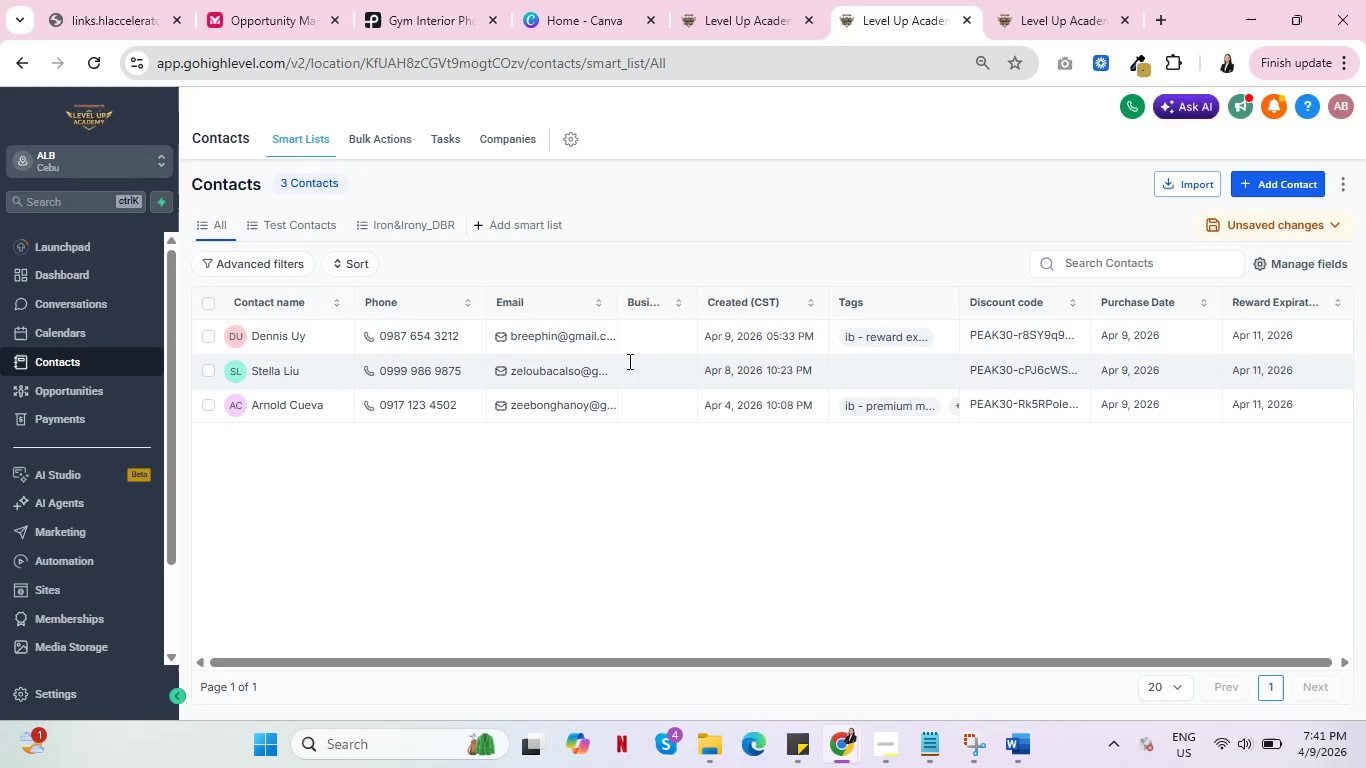 
key(Alt+AltLeft)
 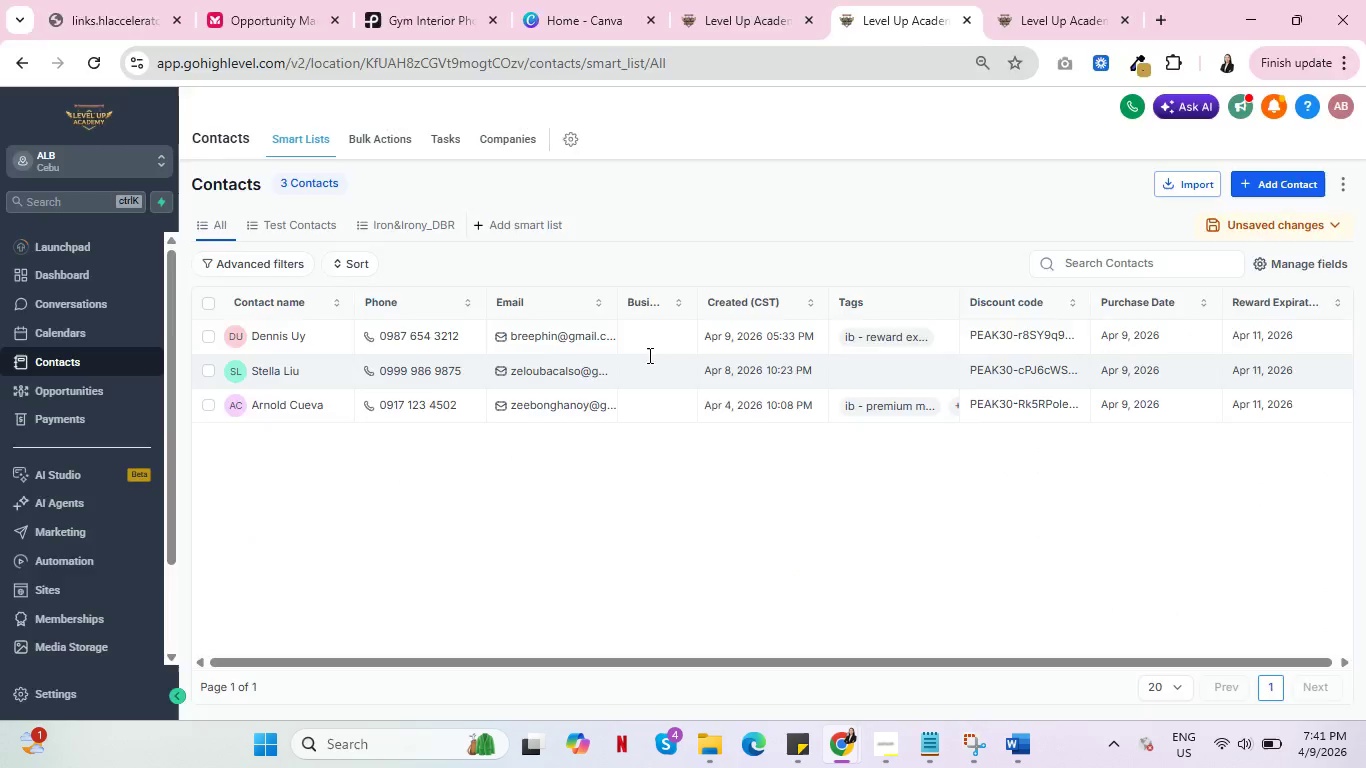 
key(Alt+Tab)
 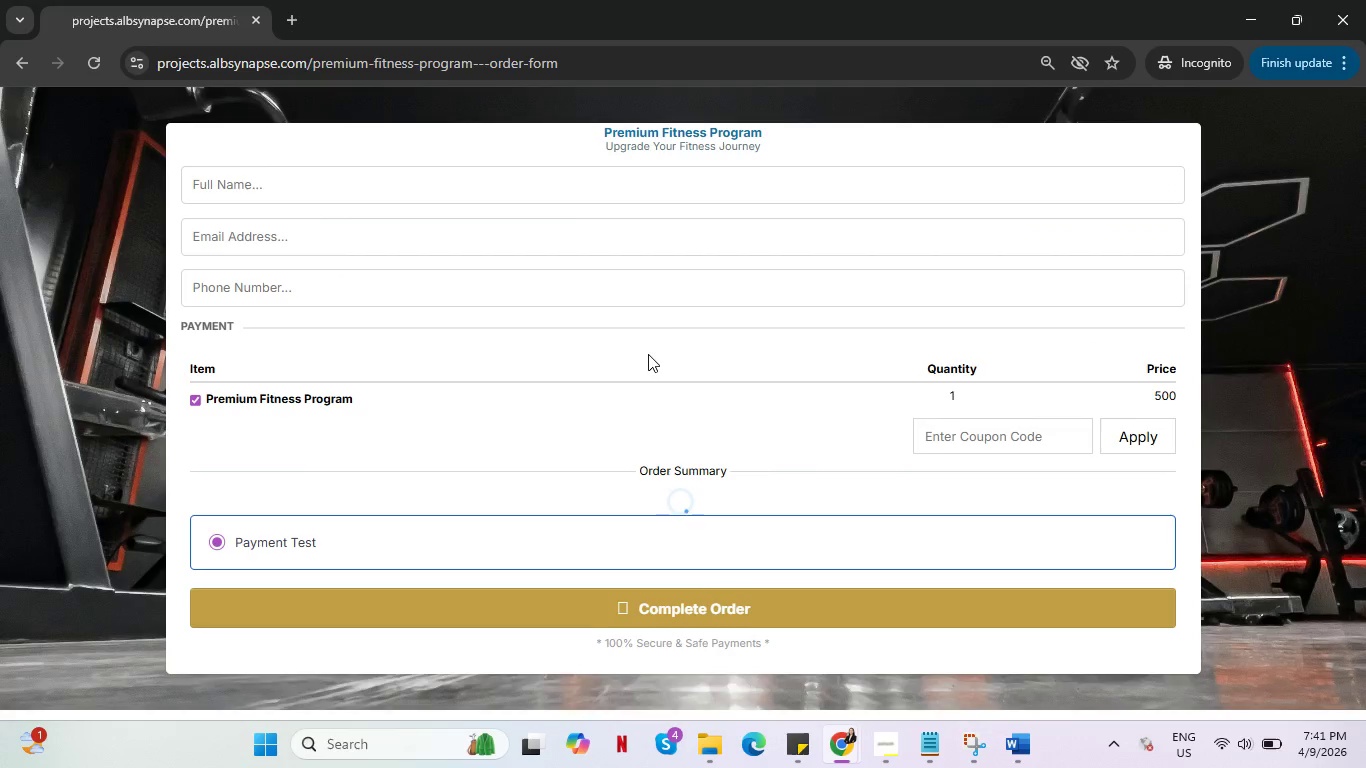 
key(Alt+AltLeft)
 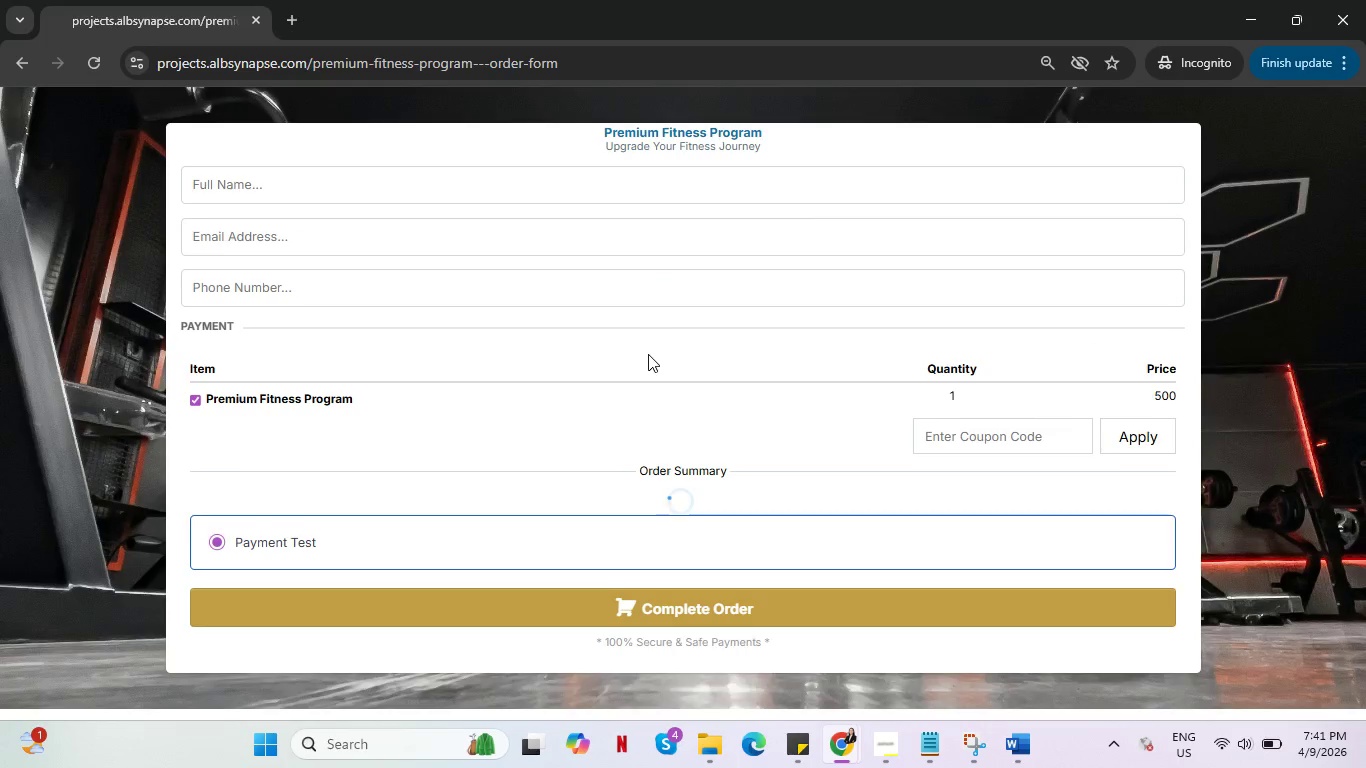 
key(Alt+Tab)
 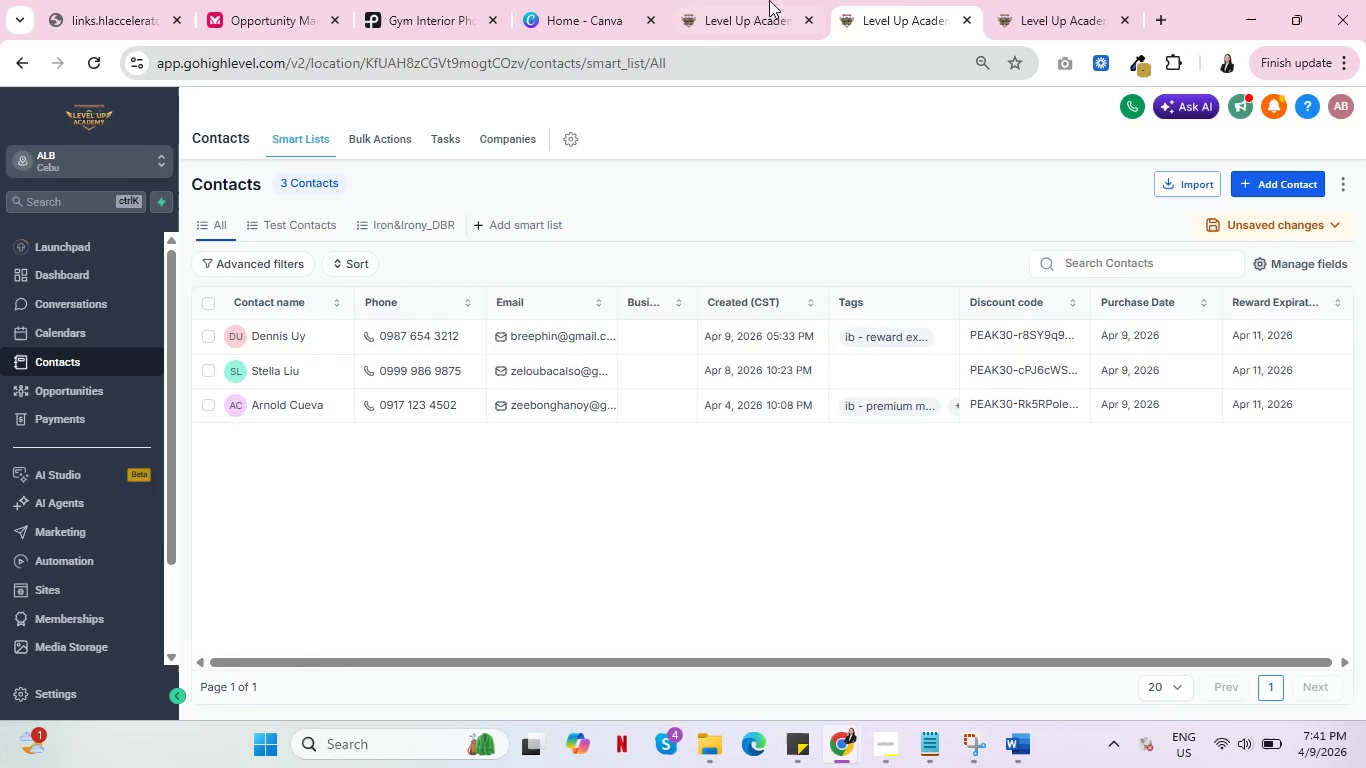 
left_click([755, 0])
 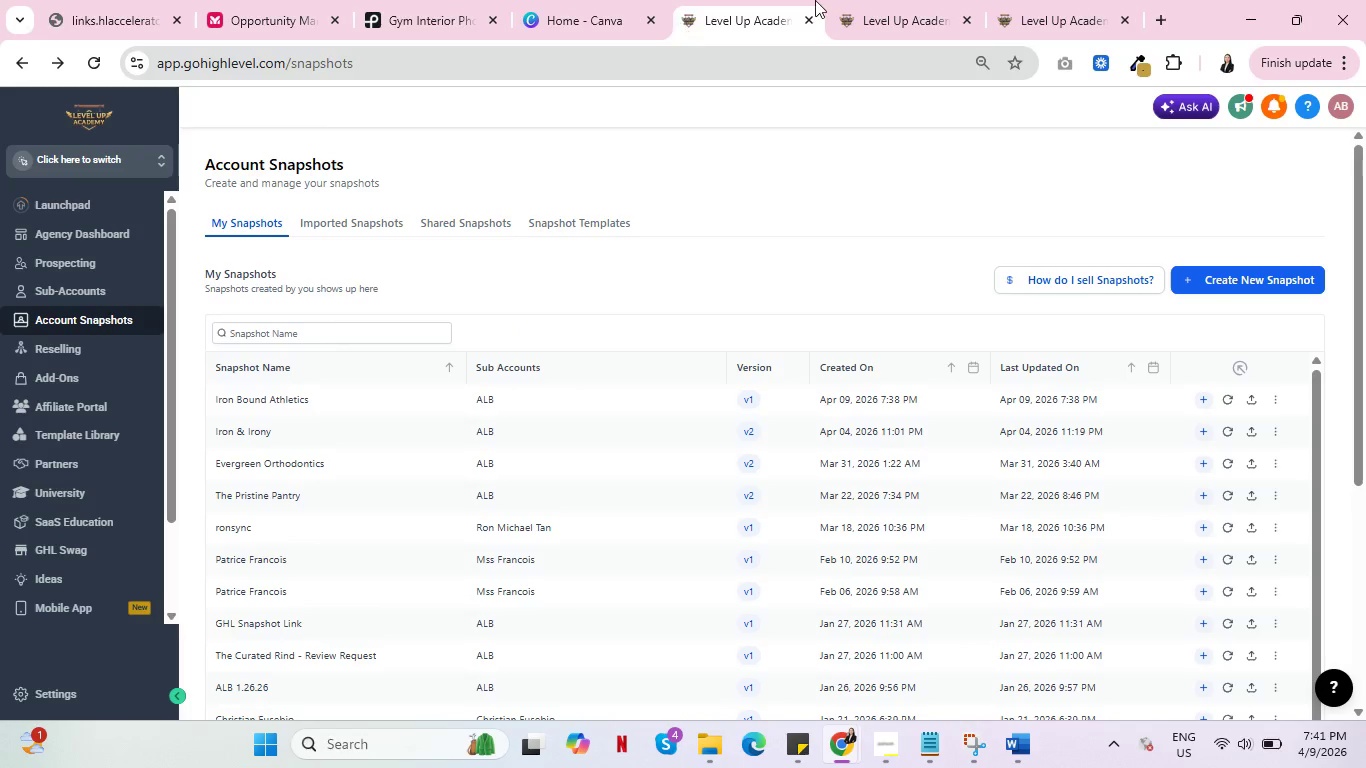 
left_click([854, 0])
 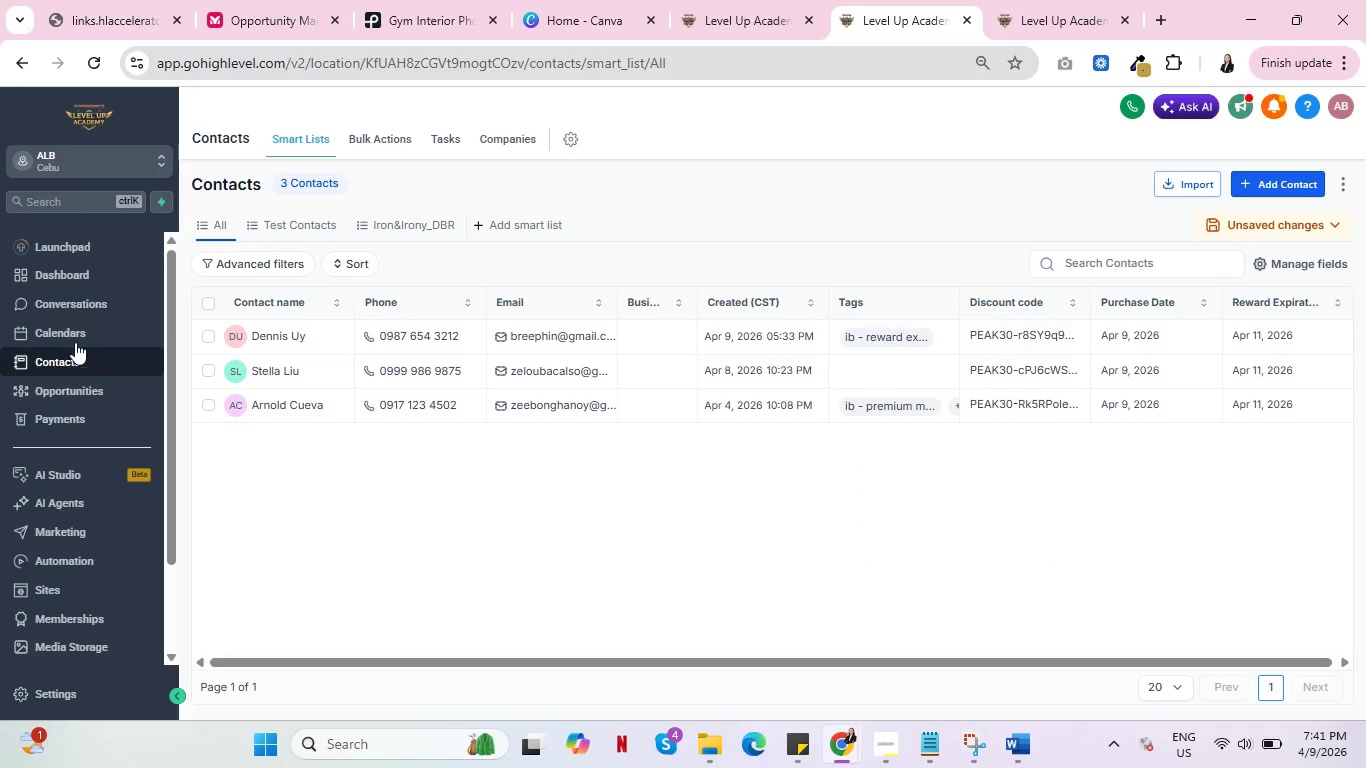 
left_click([66, 396])
 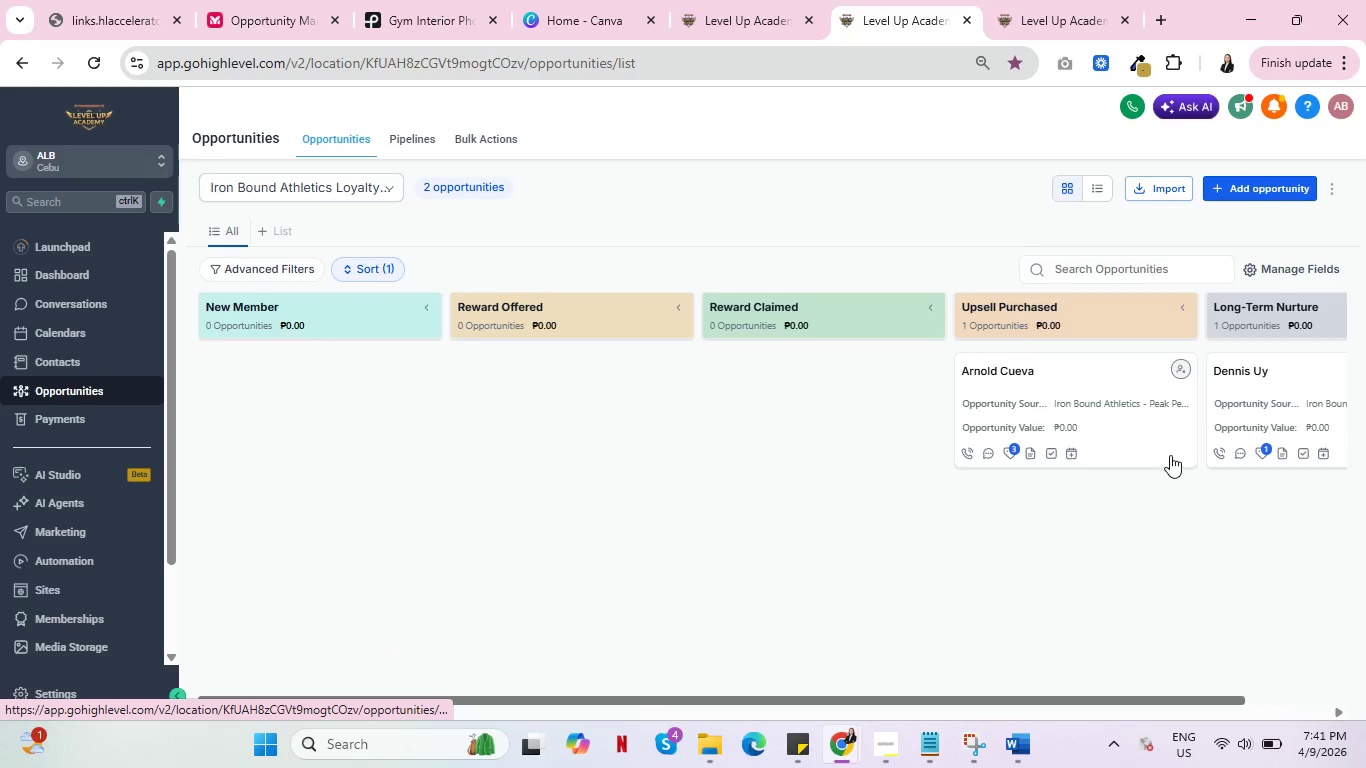 
wait(5.08)
 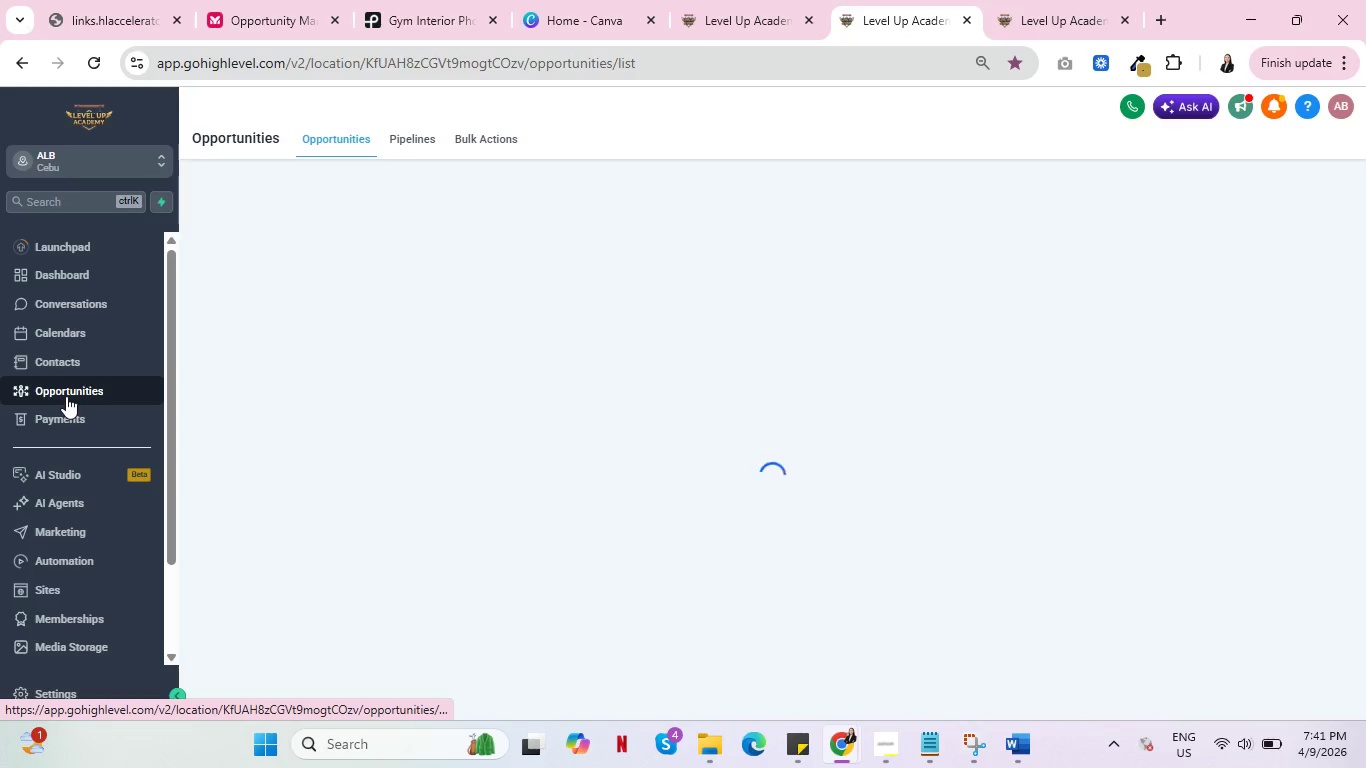 
left_click([1065, 0])
 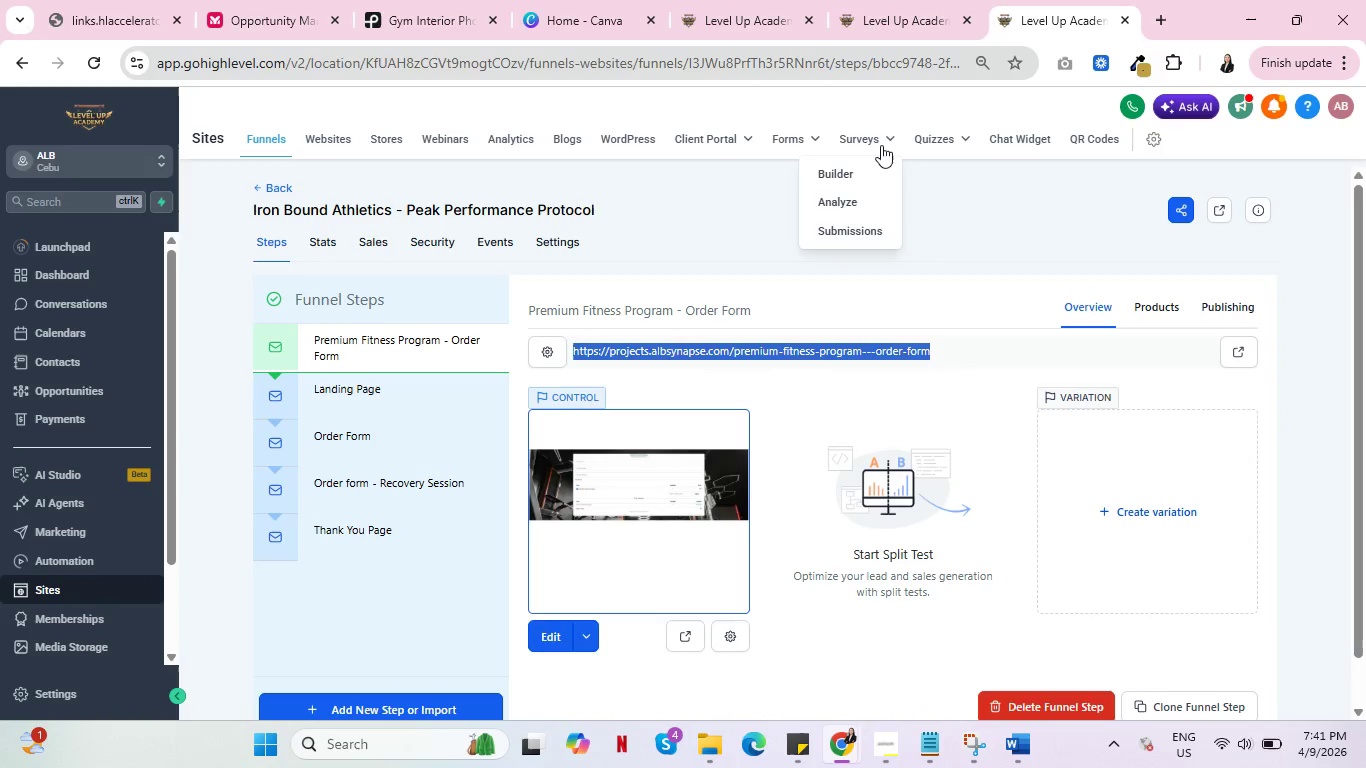 
left_click([869, 0])
 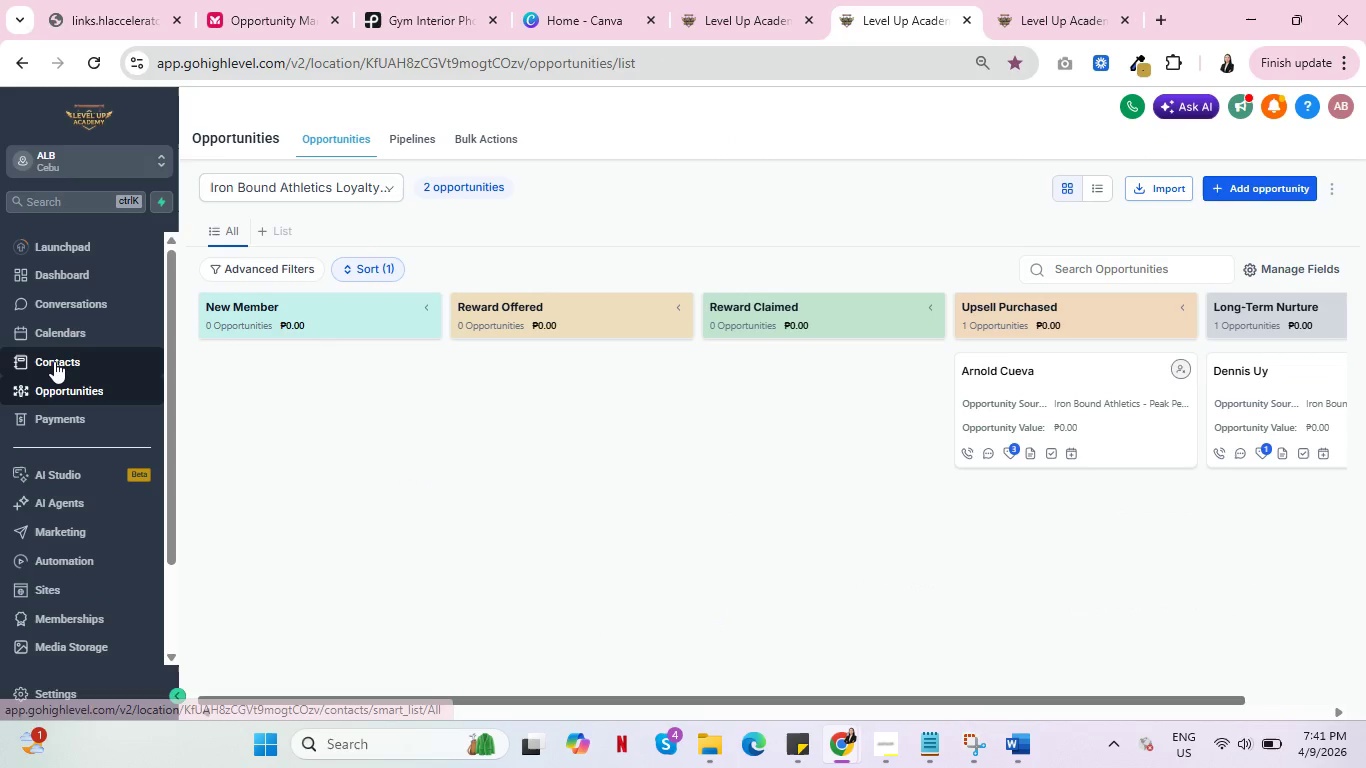 
left_click([54, 361])
 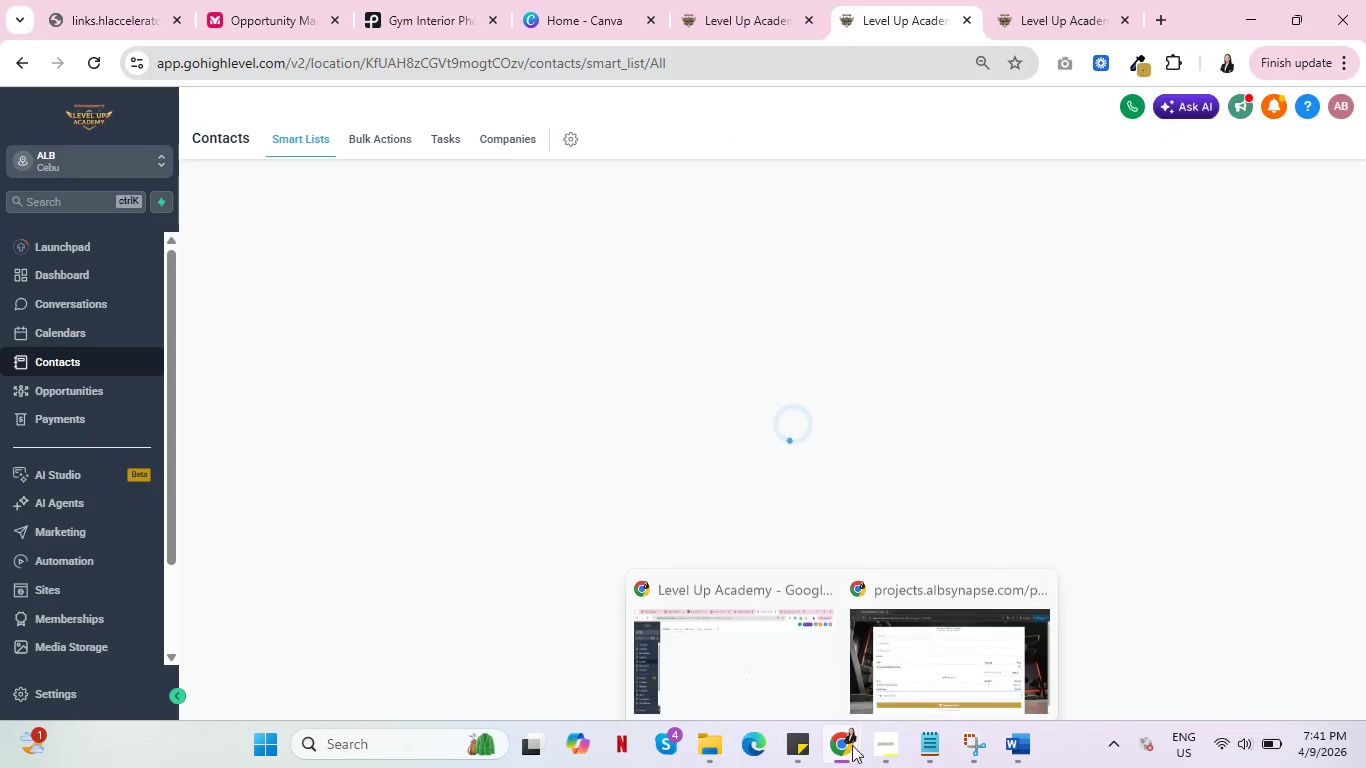 
left_click([933, 669])
 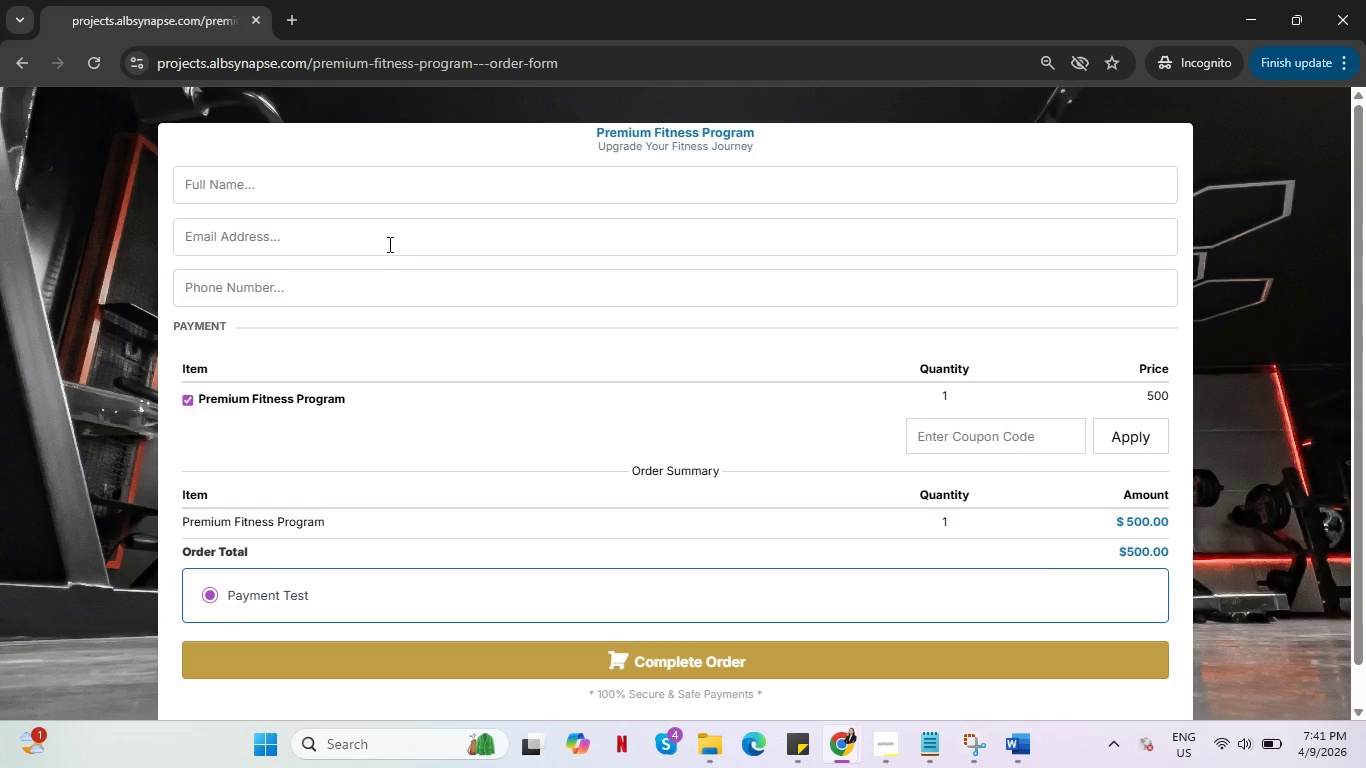 
left_click([387, 242])
 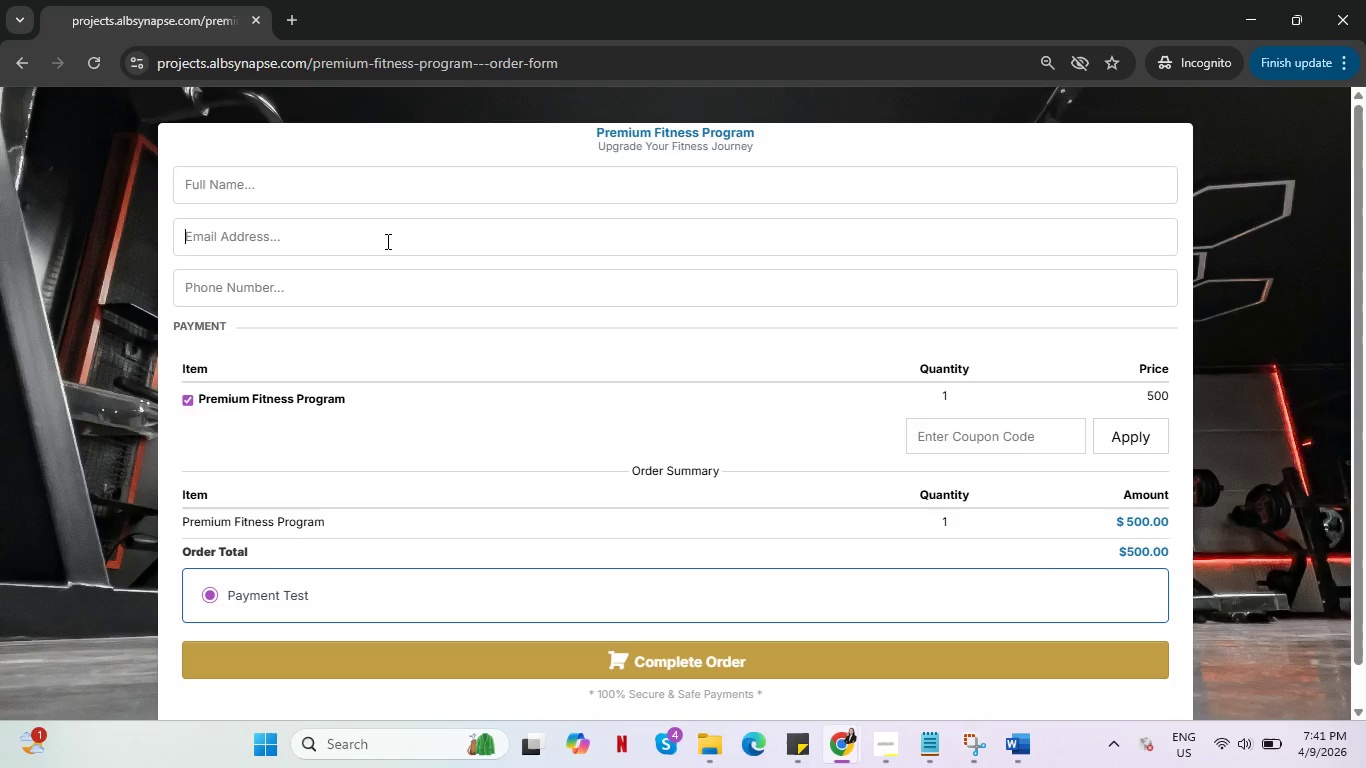 
key(Control+V)
 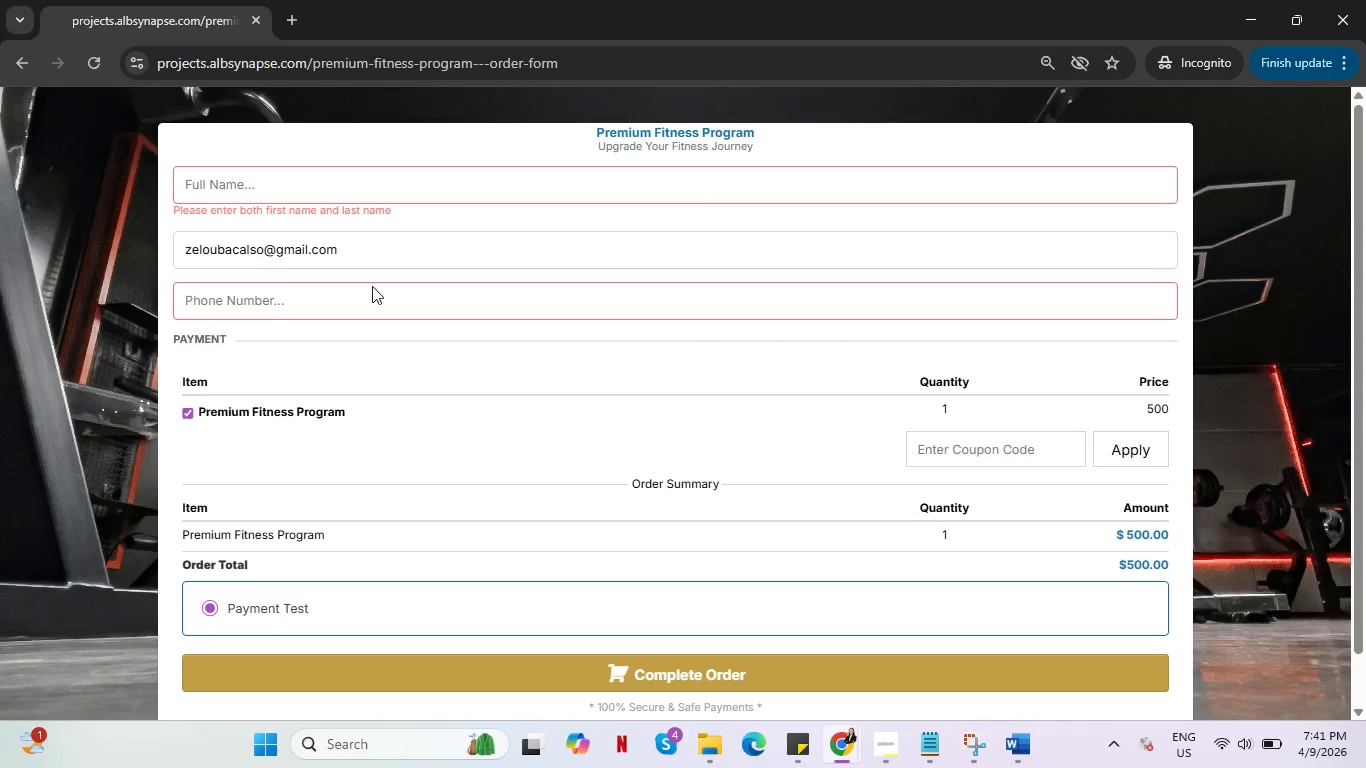 
left_click([371, 291])
 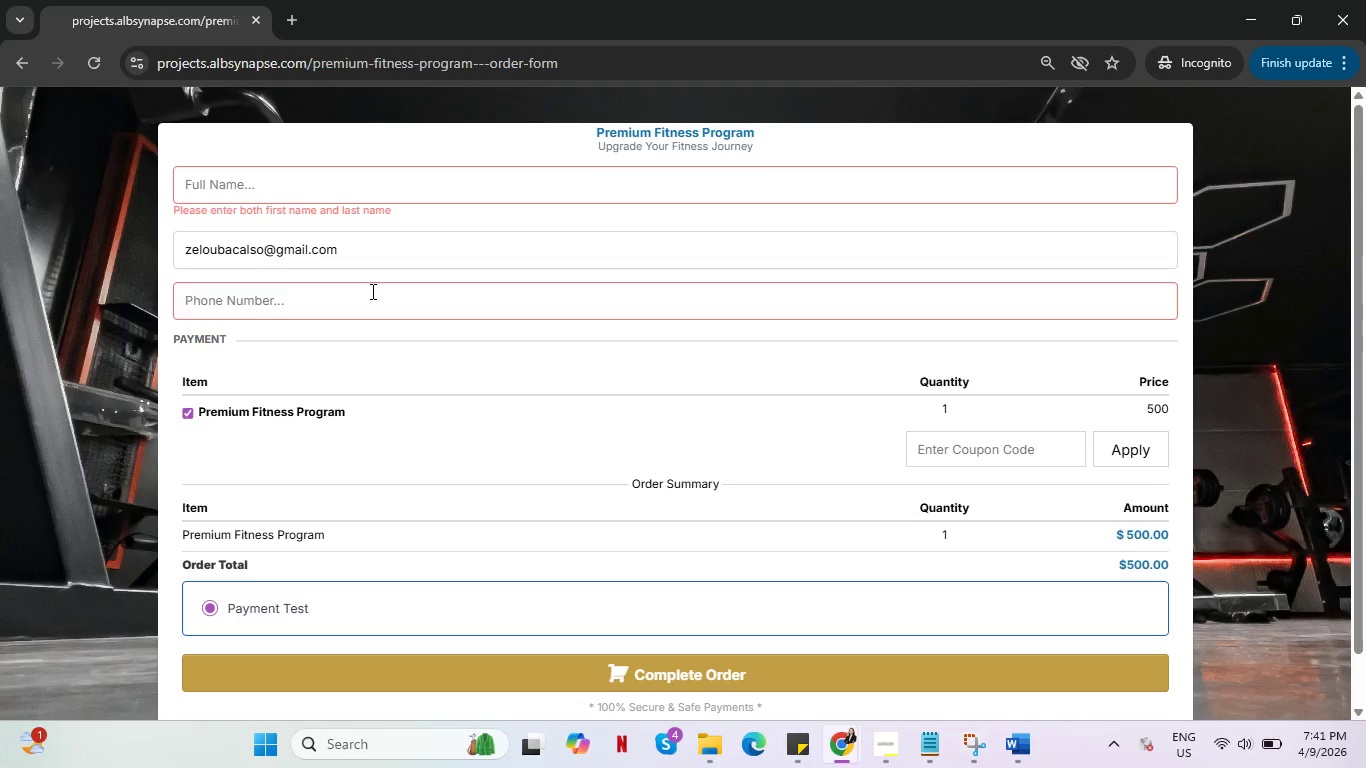 
key(Alt+AltLeft)
 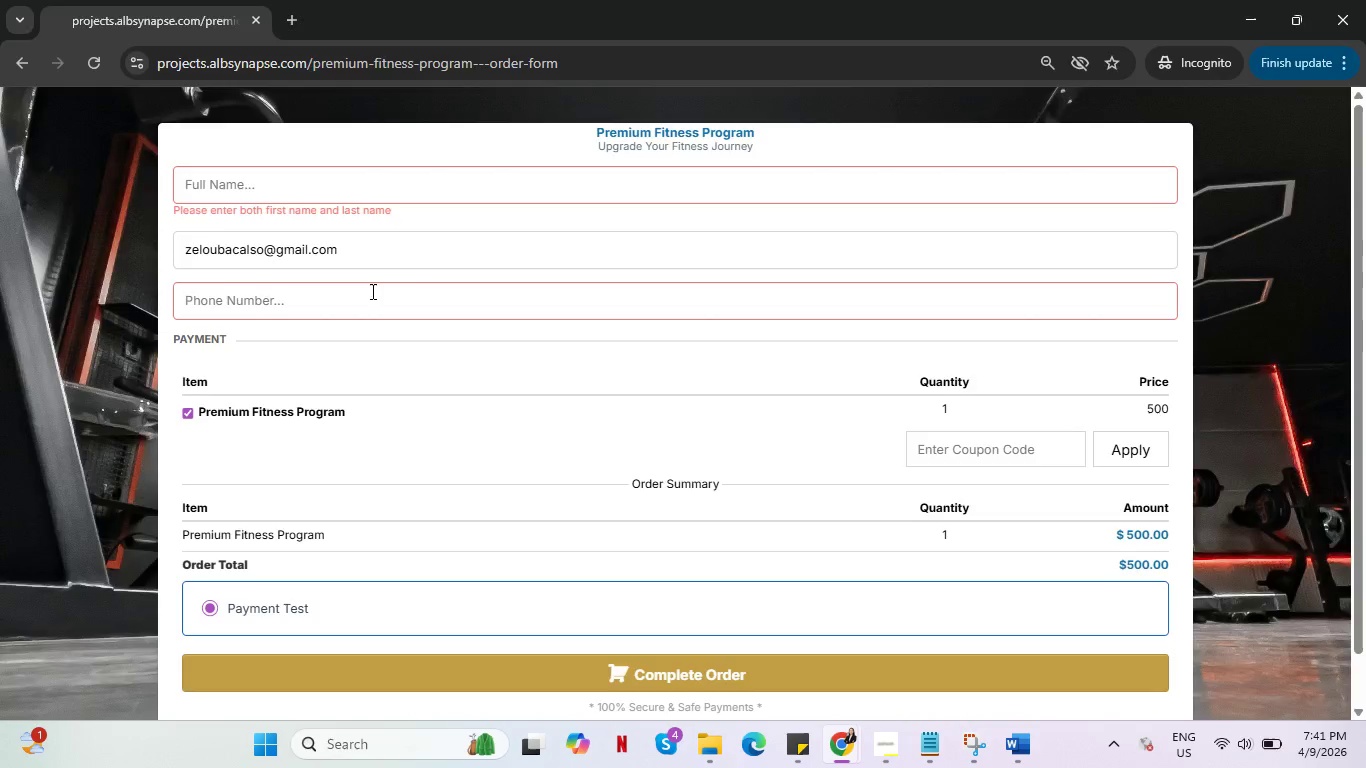 
key(Alt+Tab)
 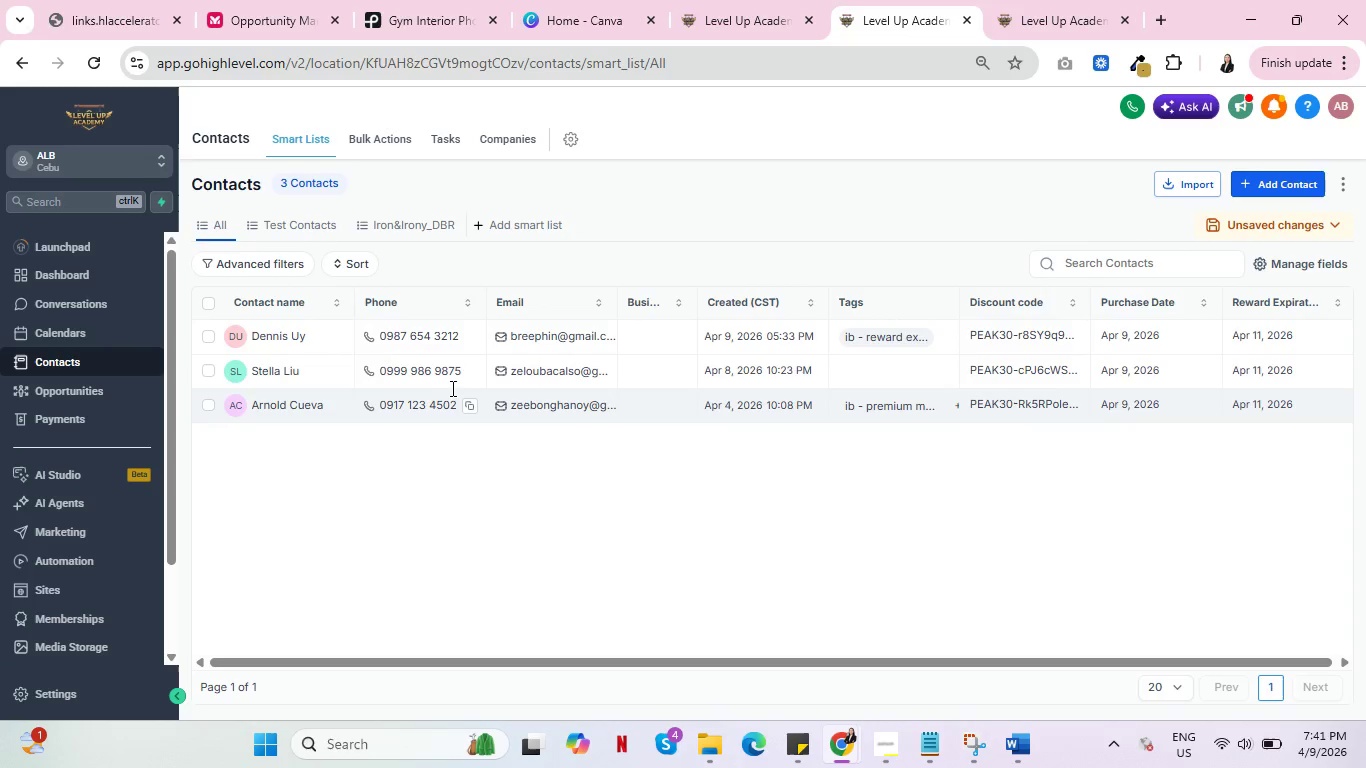 
left_click([465, 374])
 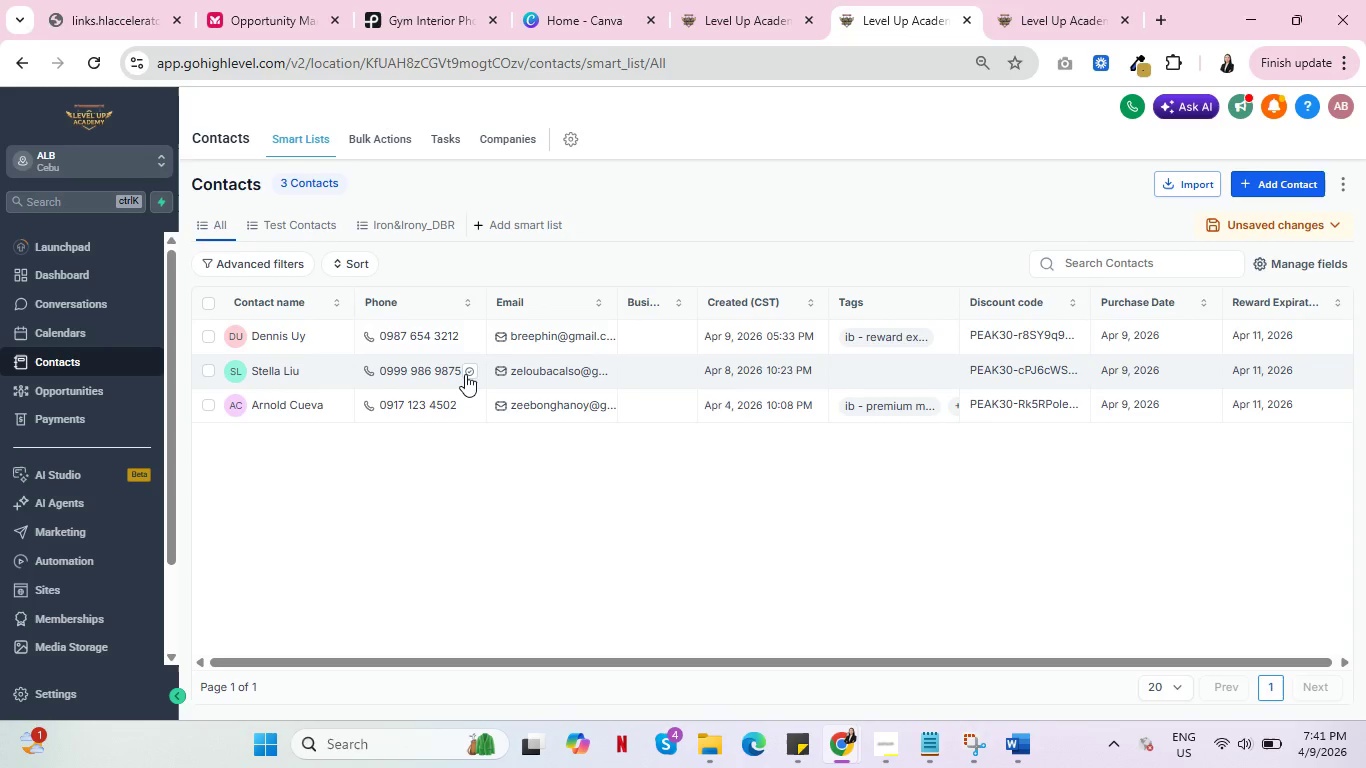 
key(Alt+AltLeft)
 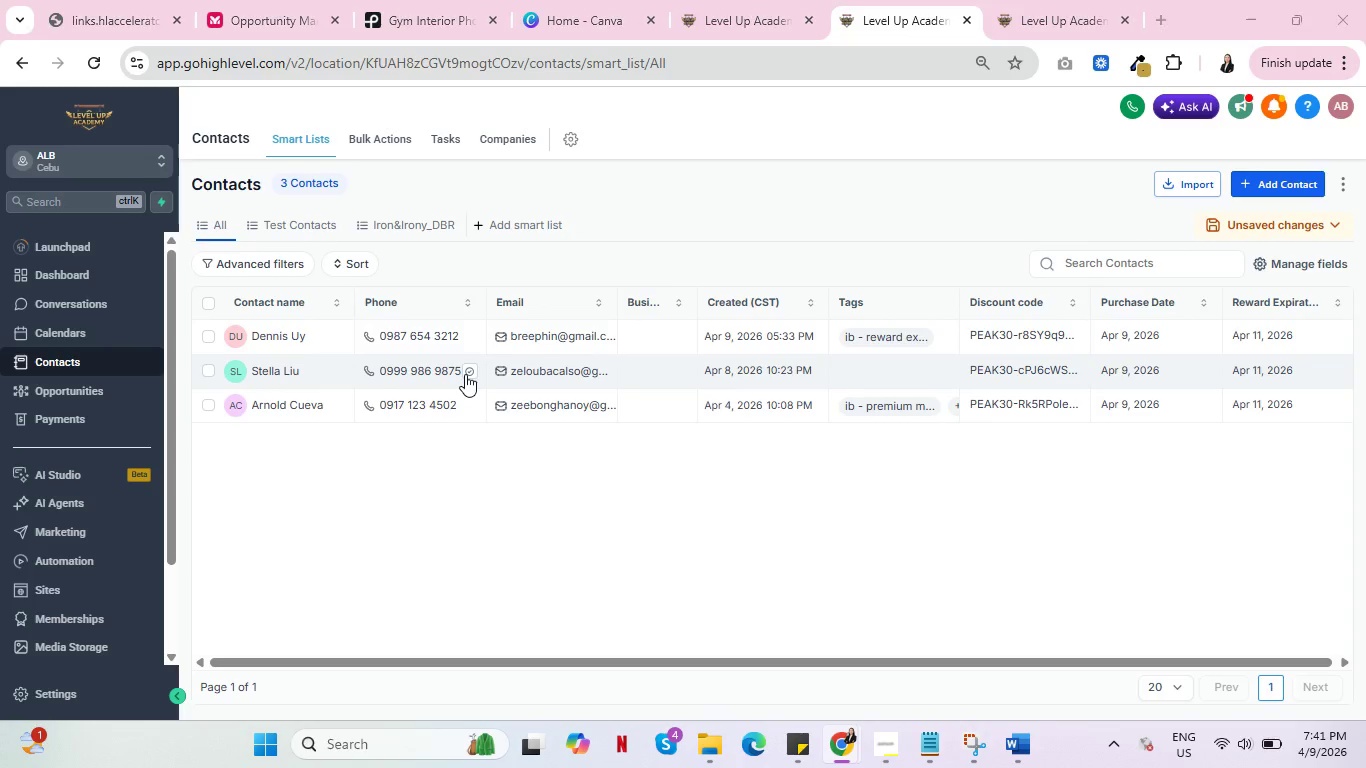 
key(Alt+Tab)
 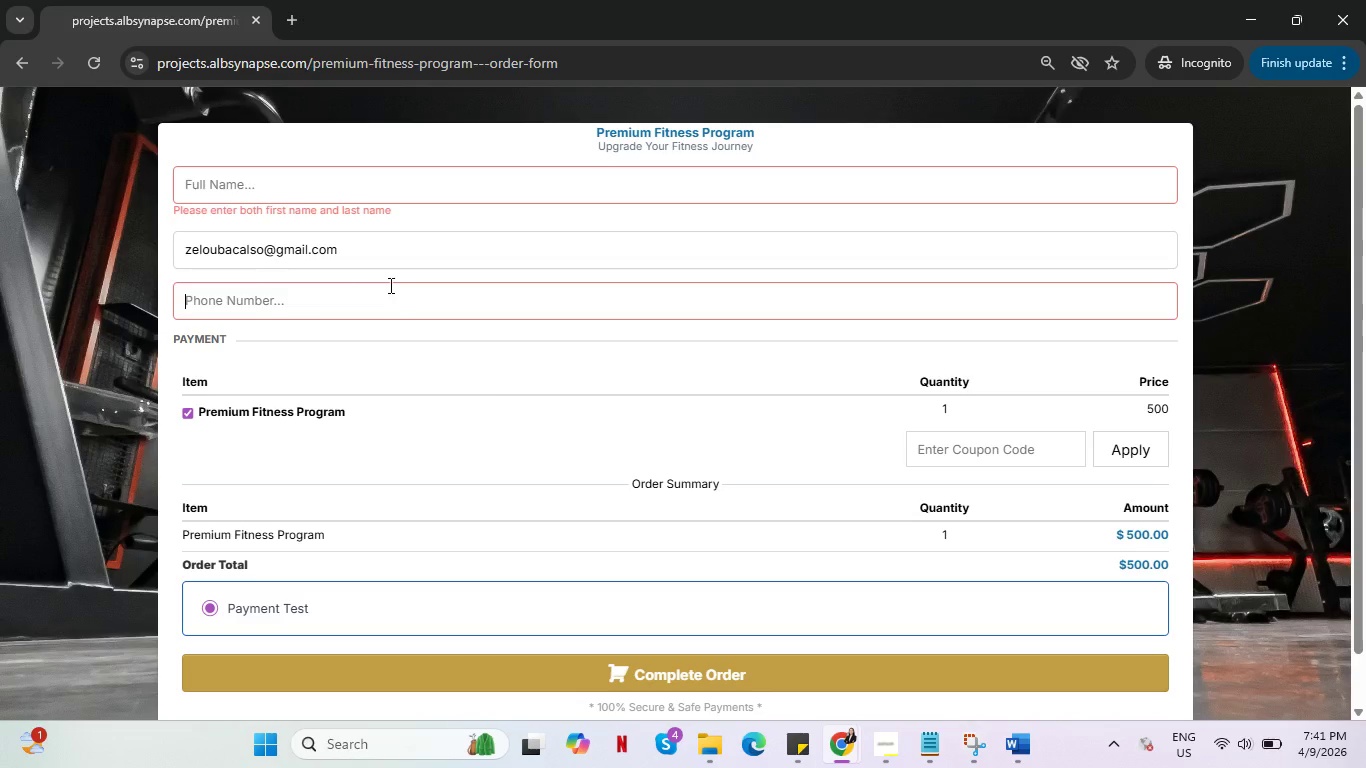 
key(Control+V)
 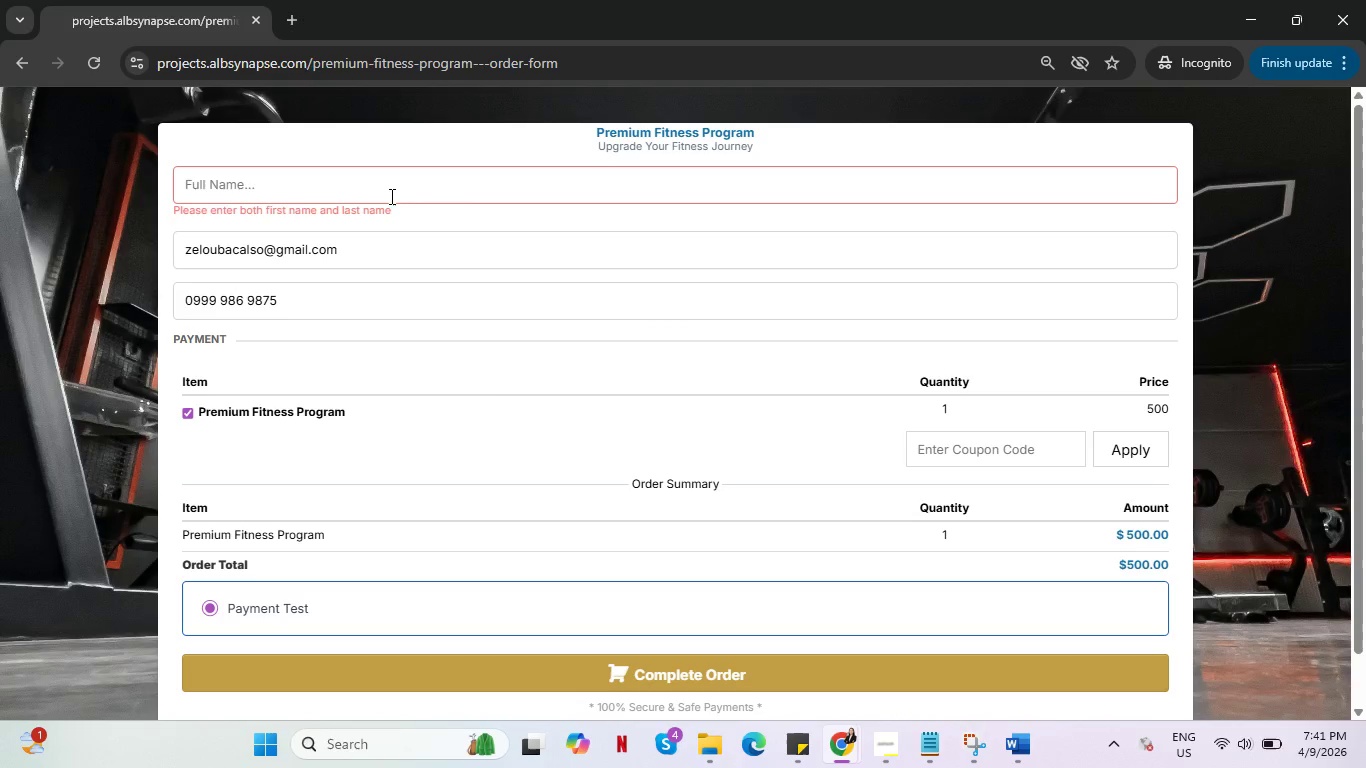 
left_click([400, 180])
 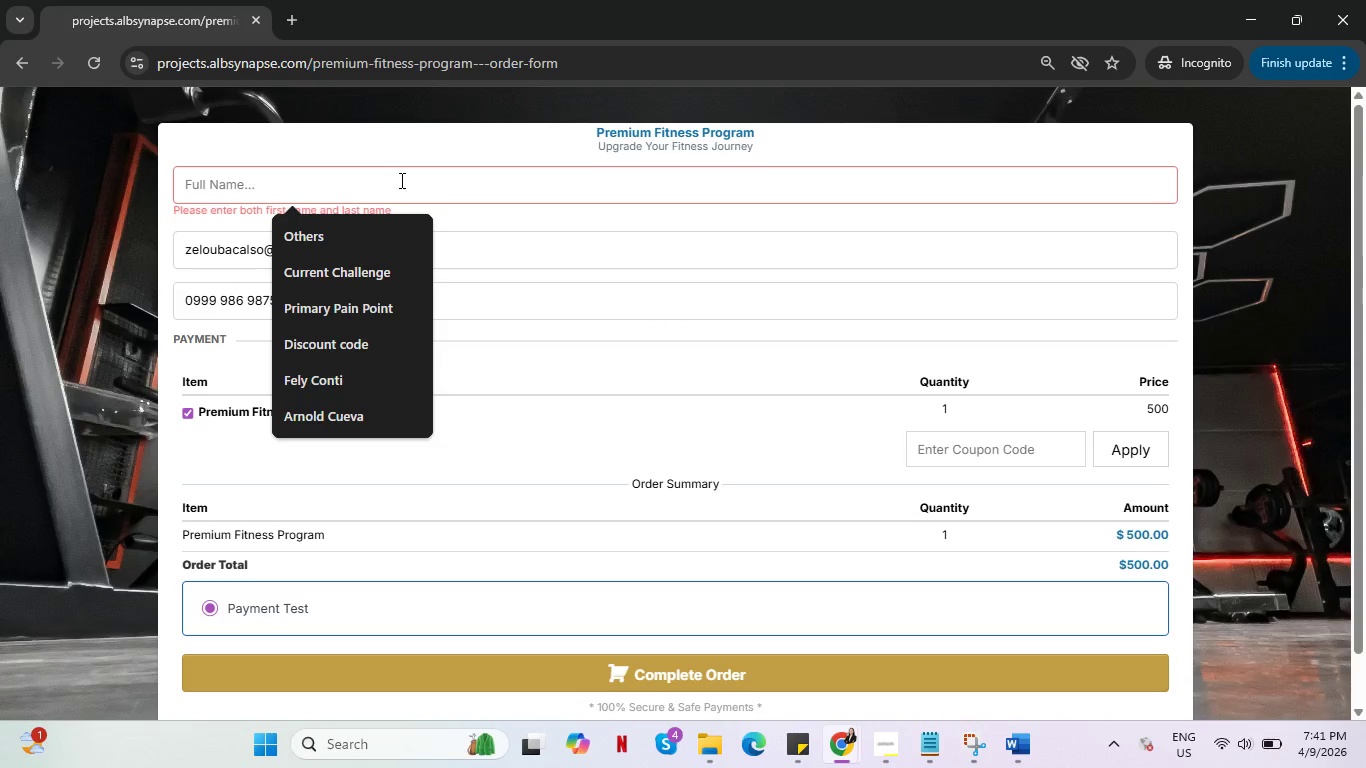 
type(Stell )
key(Backspace)
type(a)
 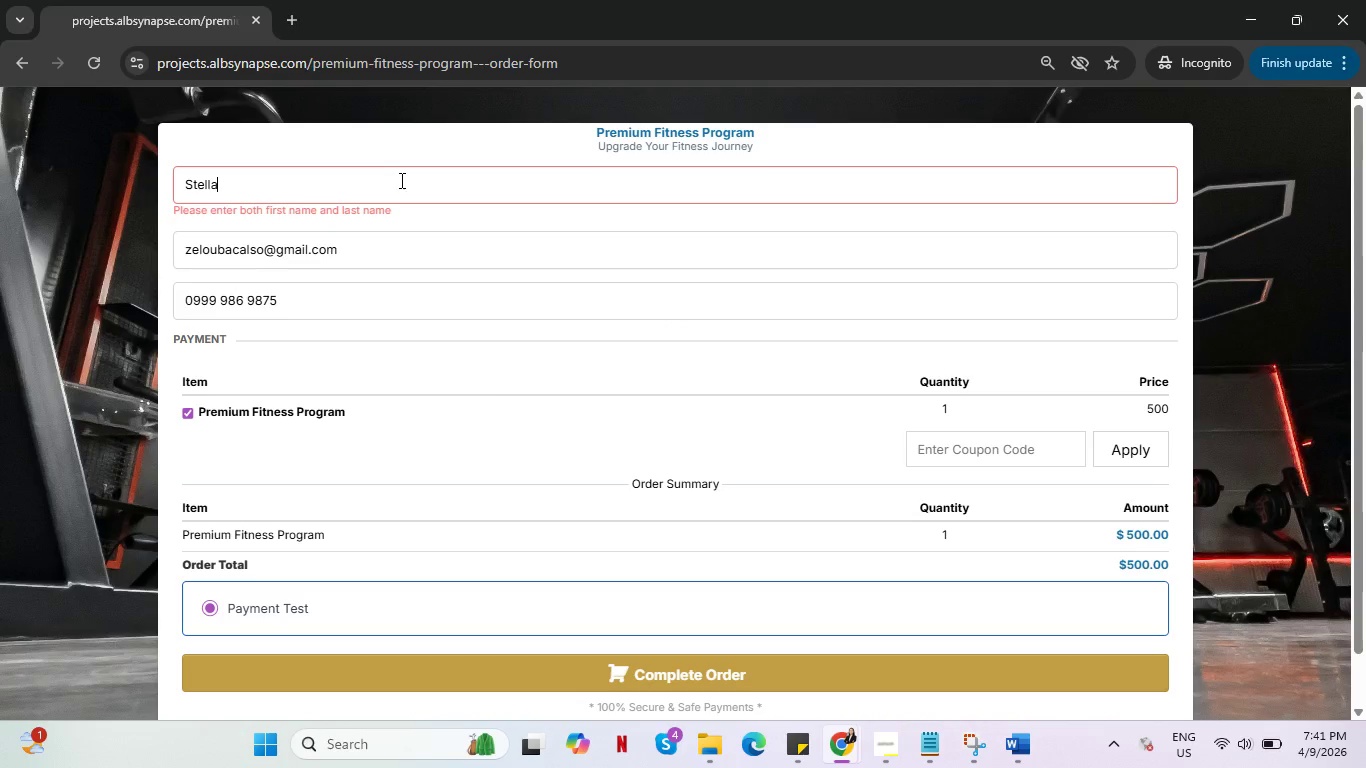 
key(Alt+AltLeft)
 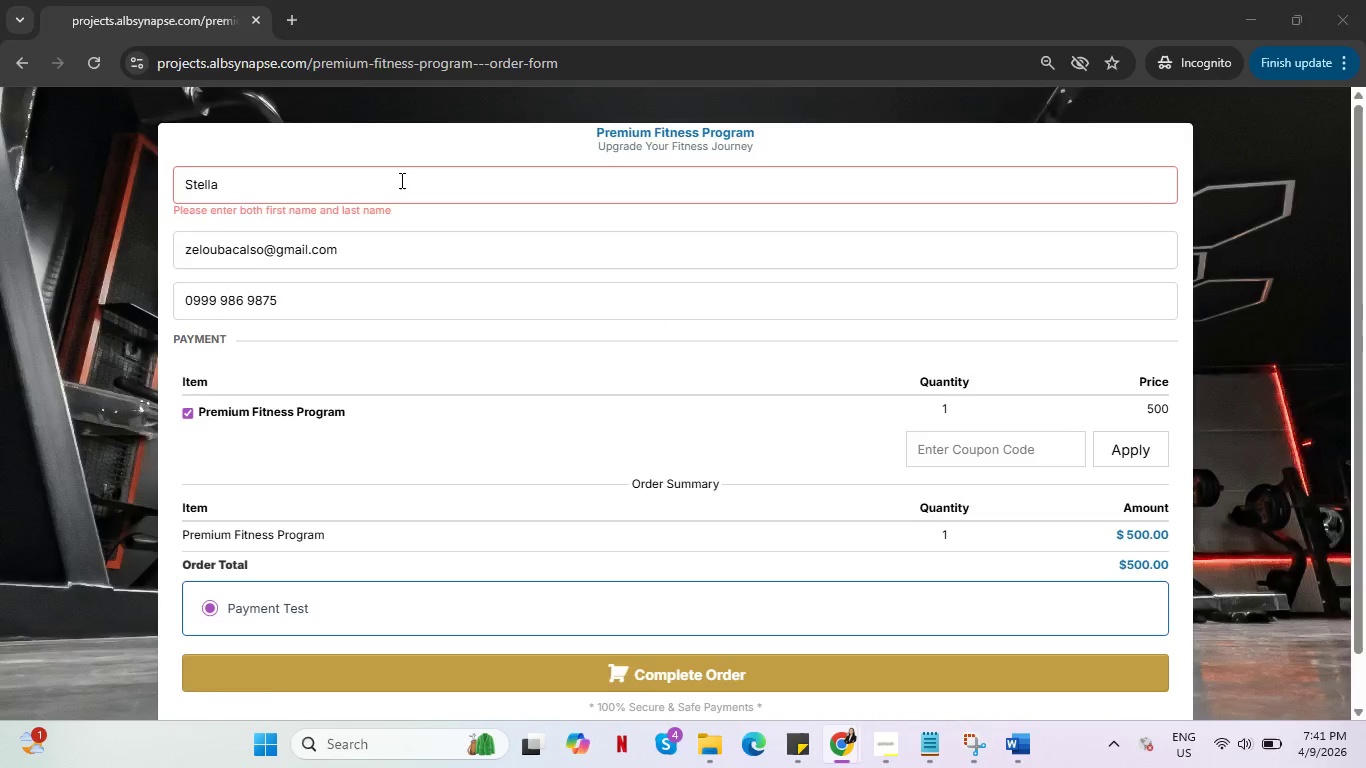 
key(Alt+Tab)
 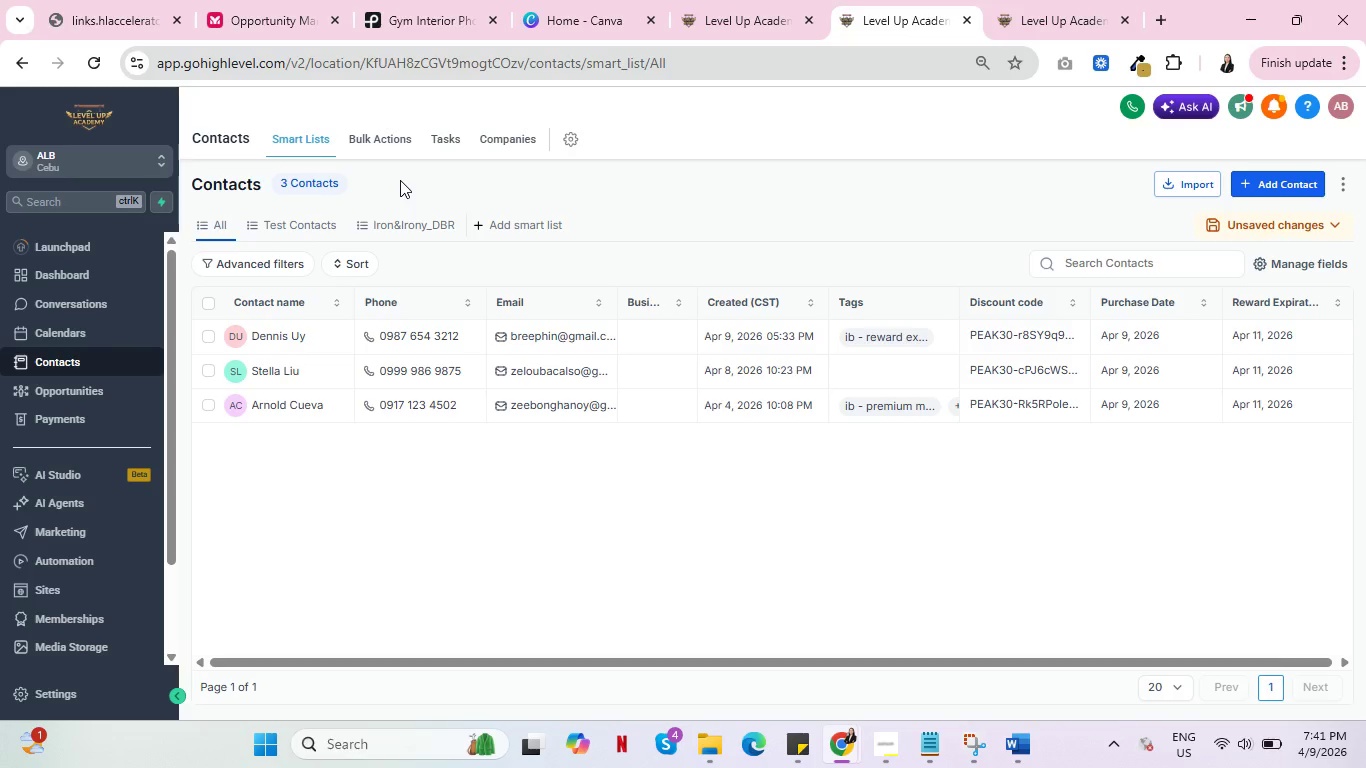 
key(Alt+AltLeft)
 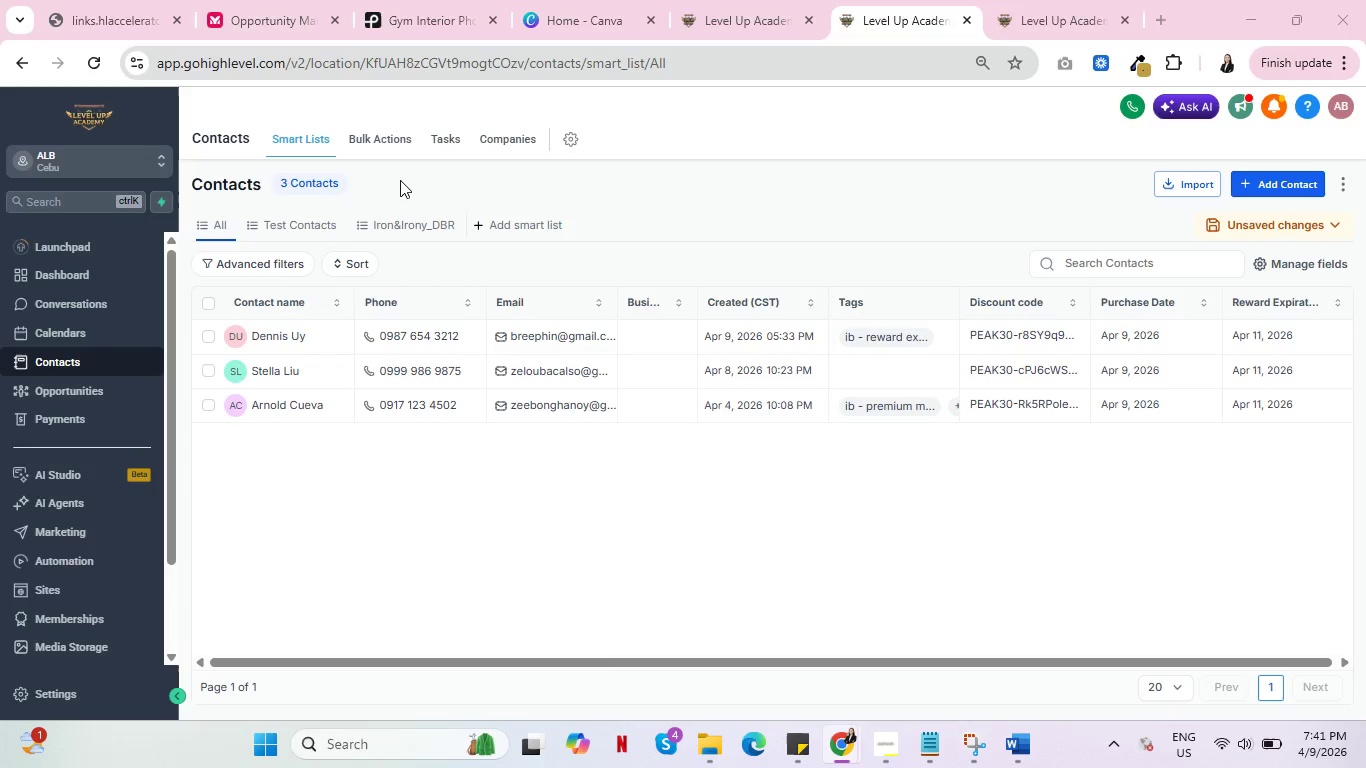 
key(Tab)
type( Liu)
 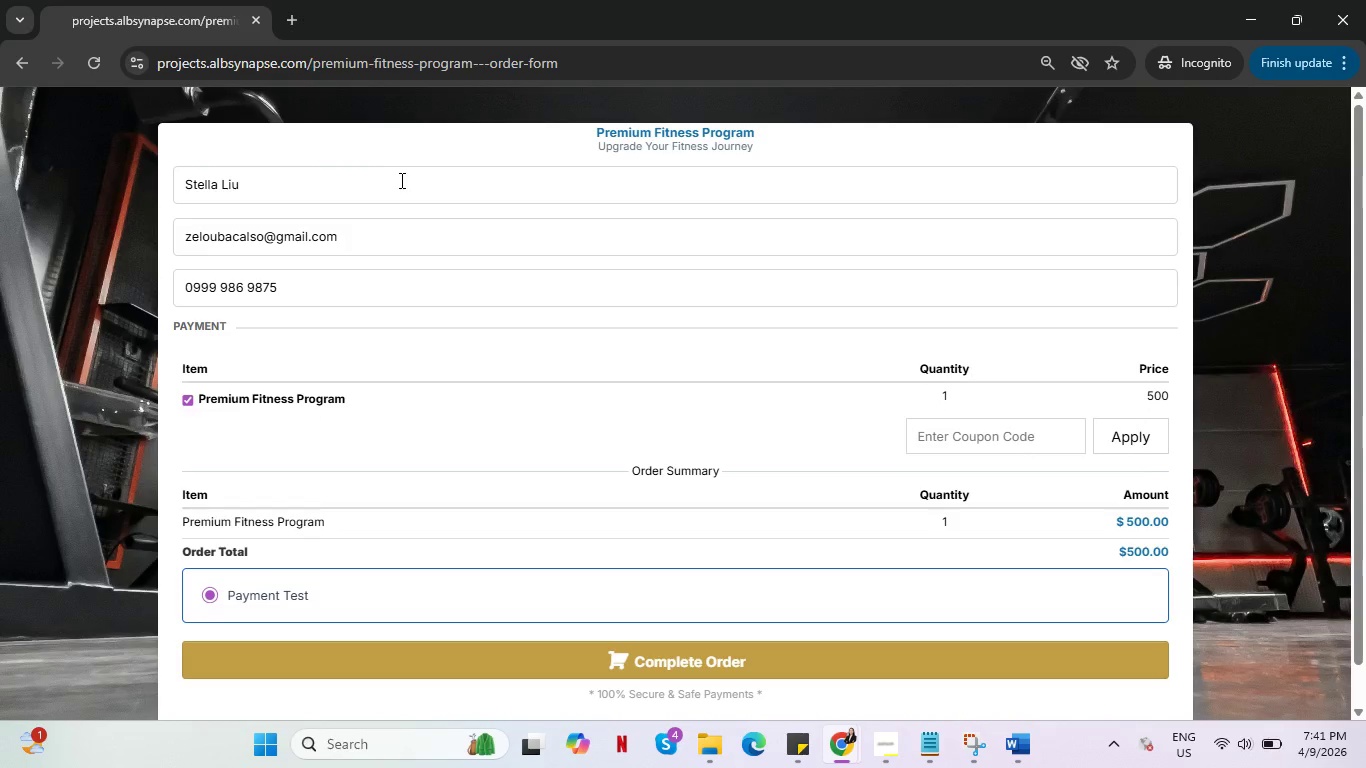 
key(Alt+AltLeft)
 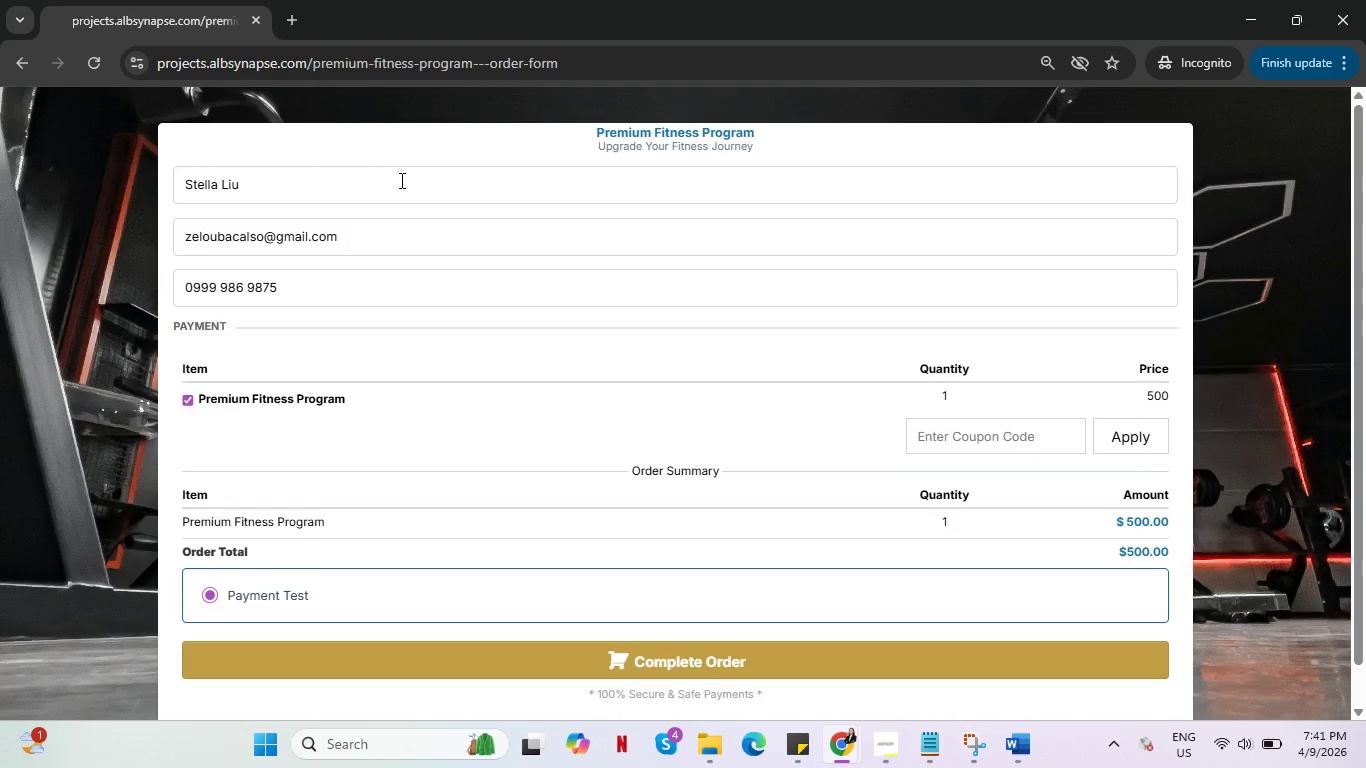 
key(Alt+Tab)
 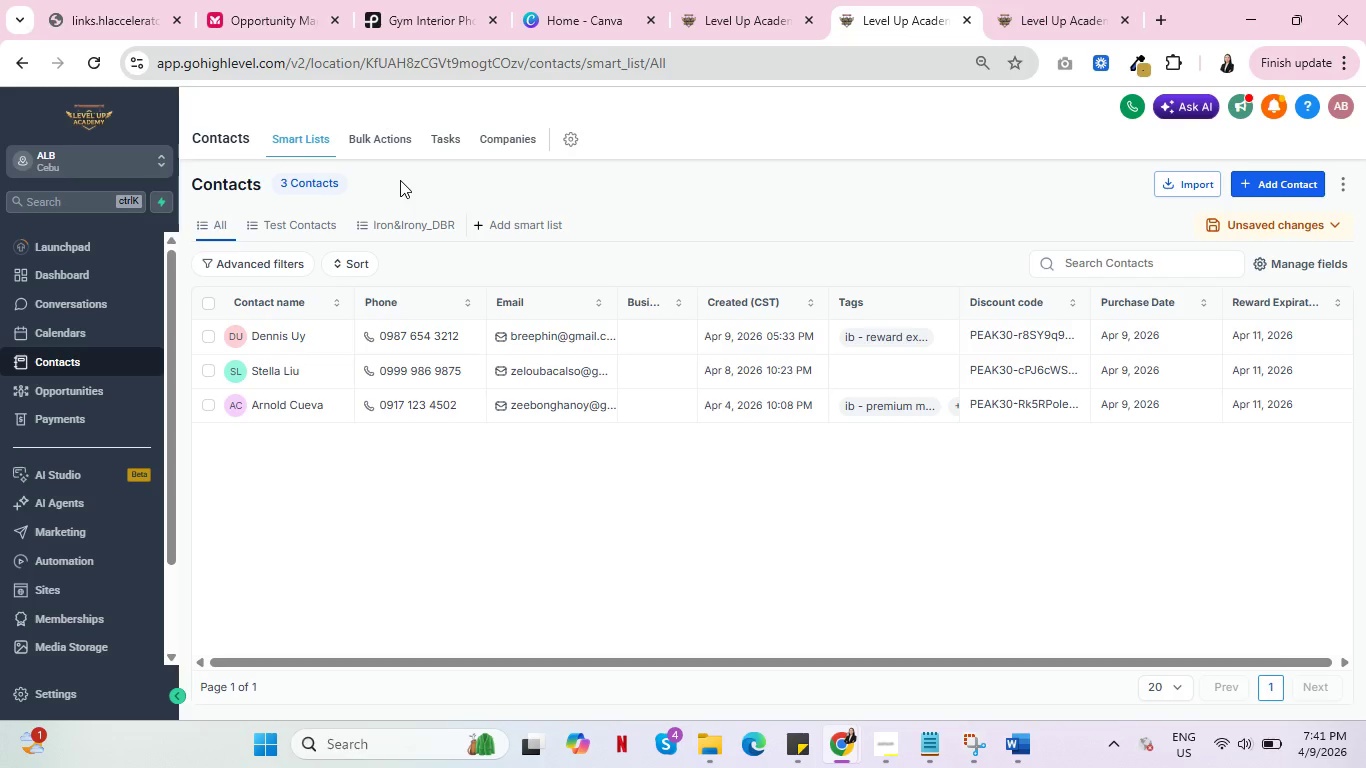 
key(Alt+AltLeft)
 